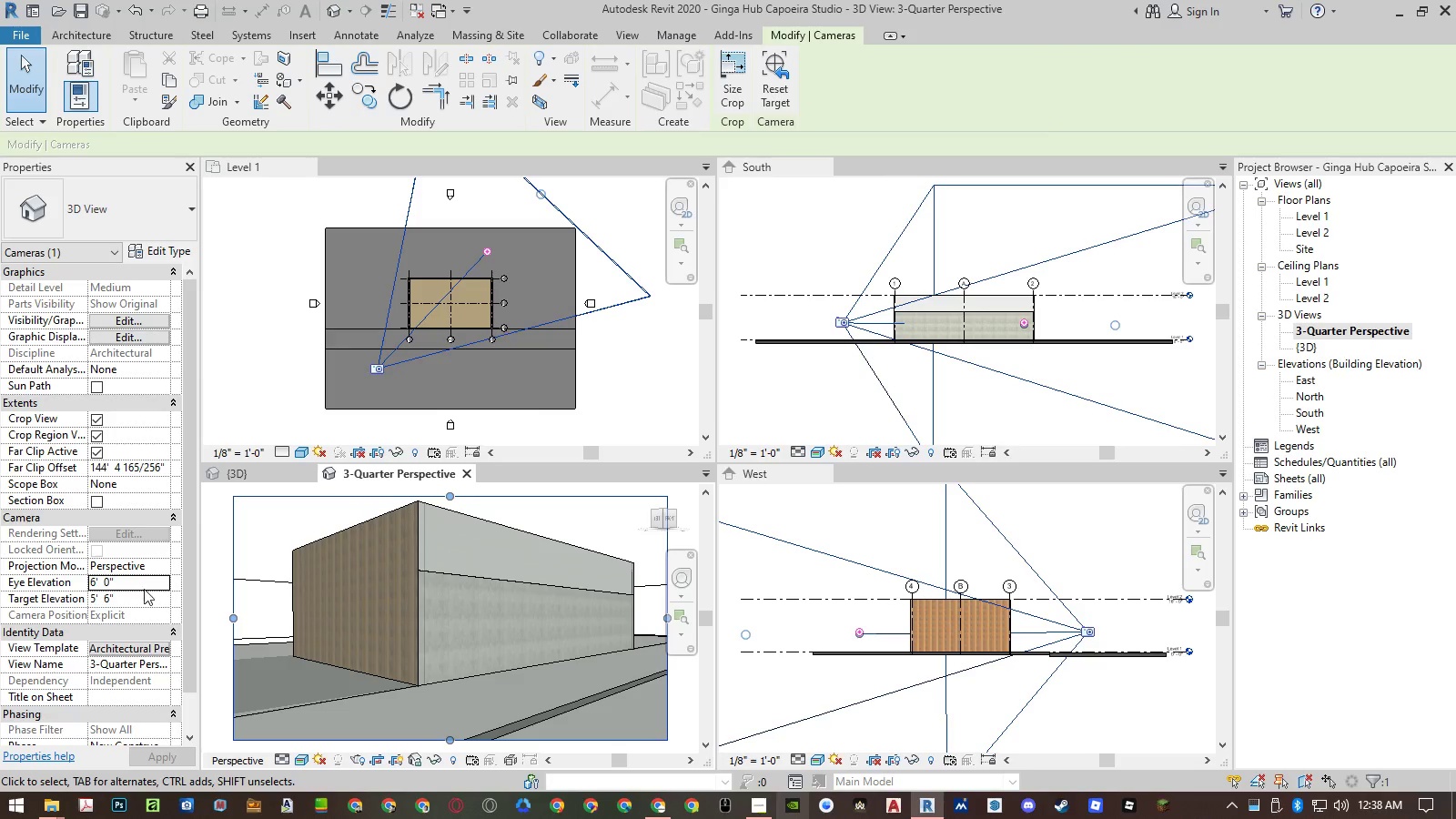 
left_click([141, 598])
 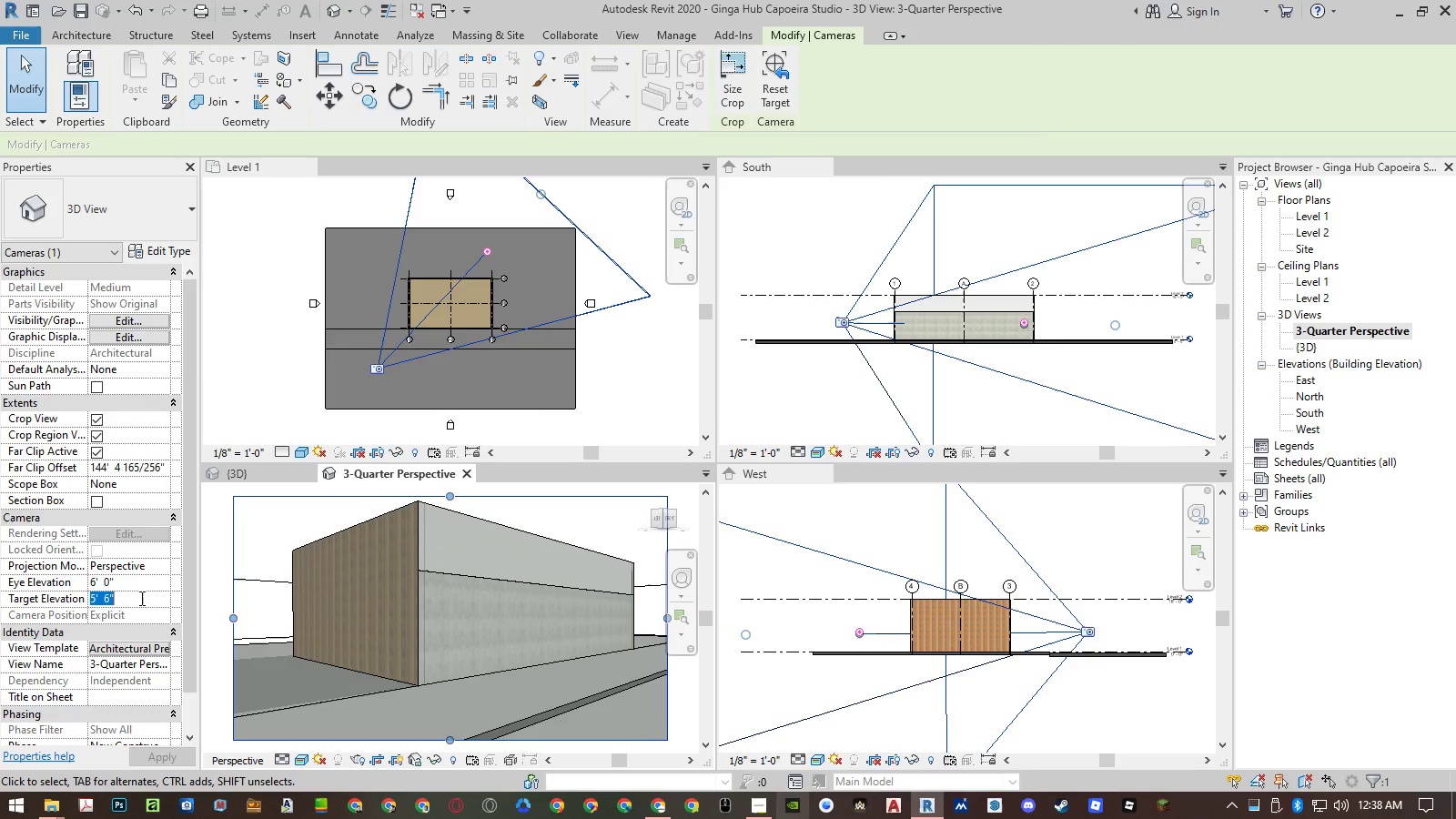 
key(Numpad6)
 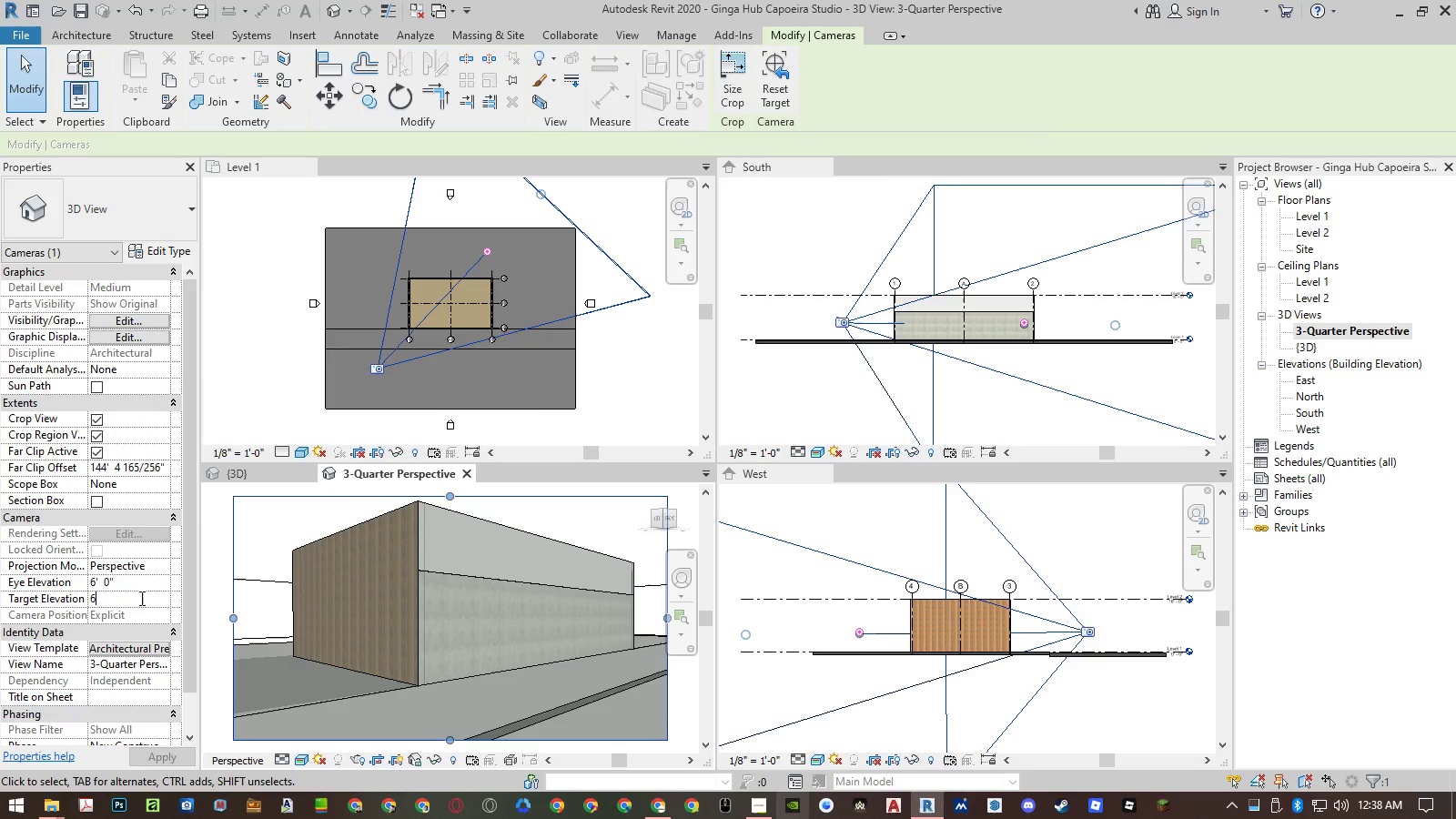 
key(NumpadEnter)
 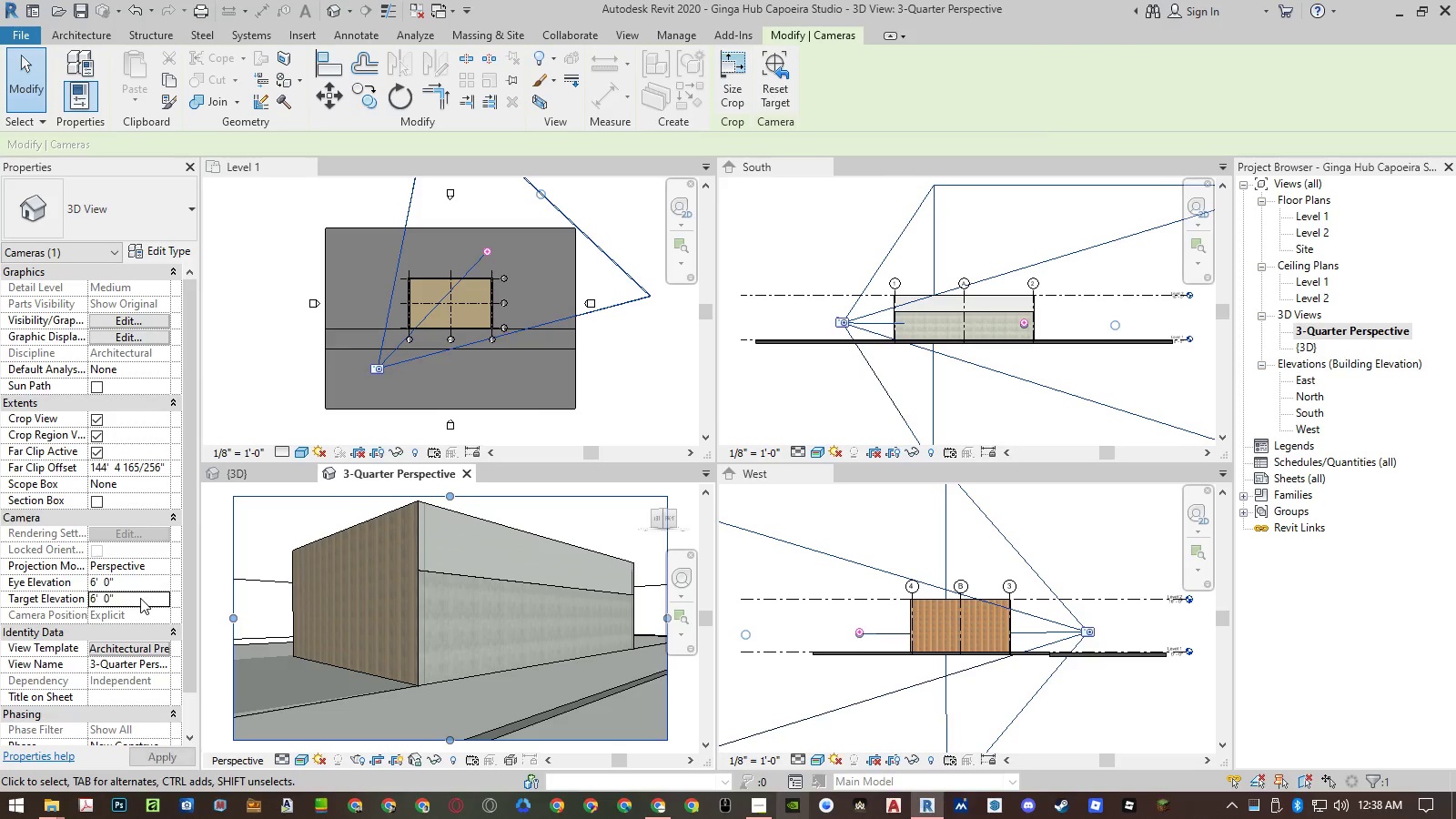 
key(NumpadEnter)
 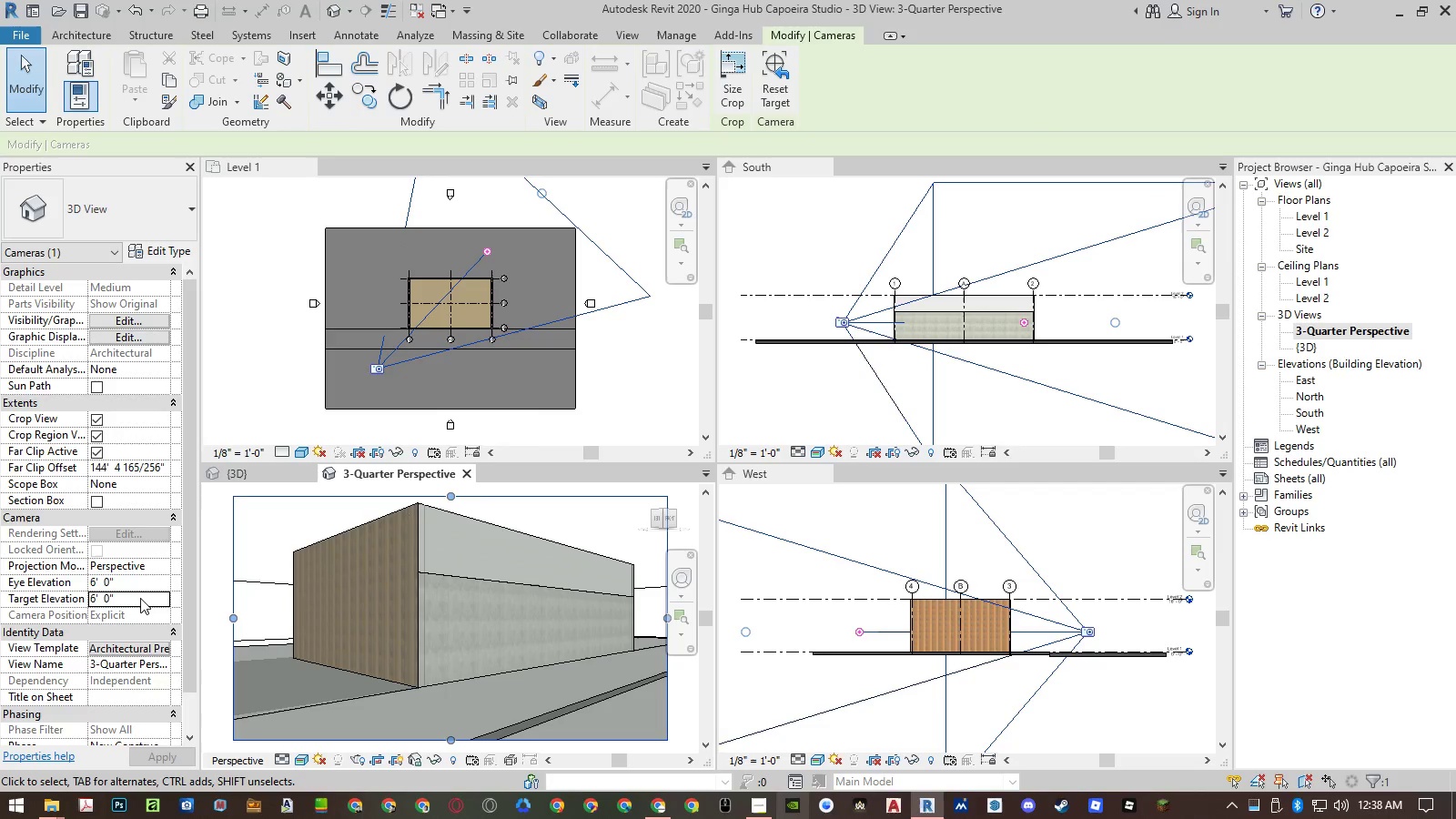 
left_click([140, 598])
 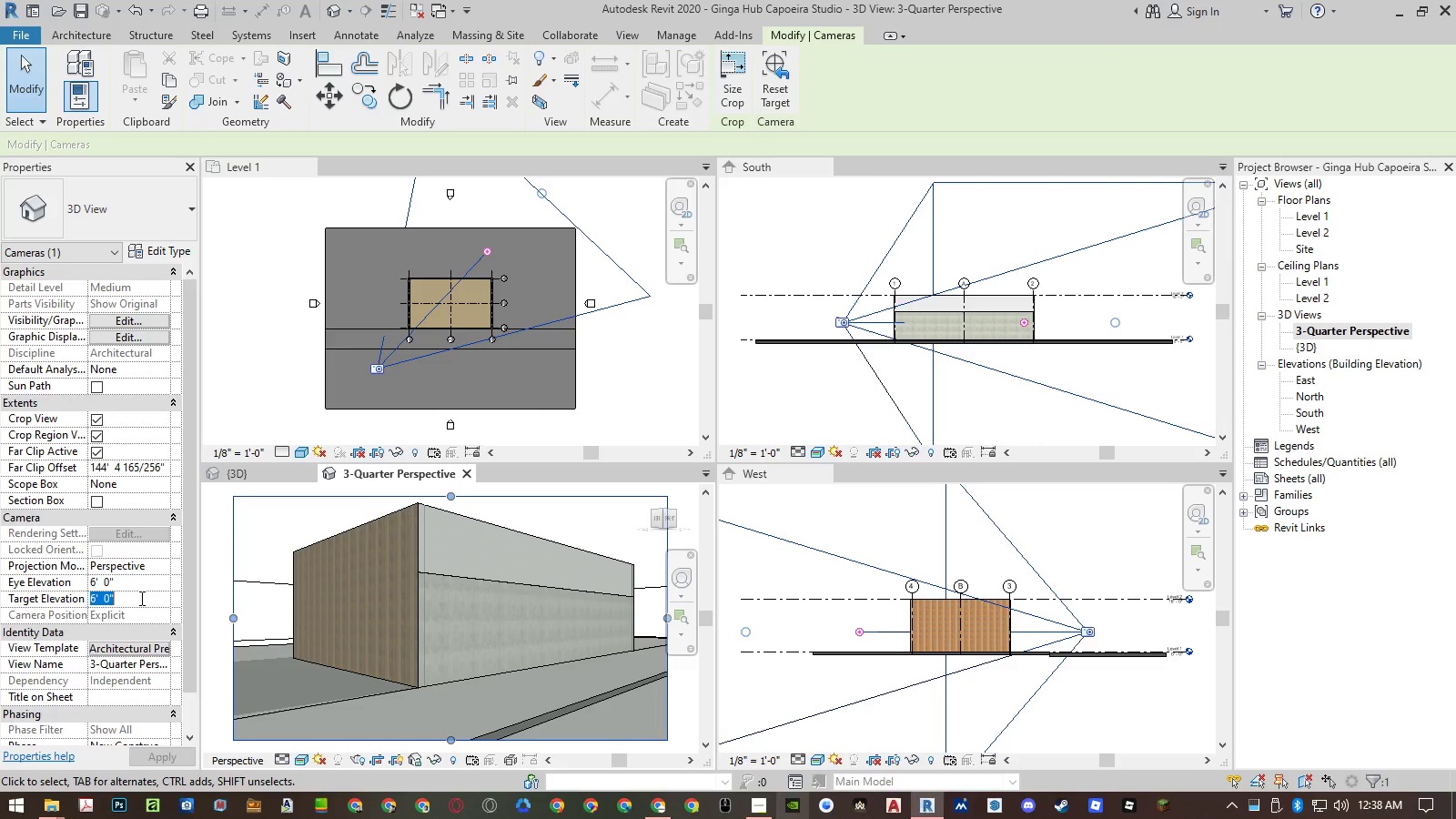 
key(Numpad8)
 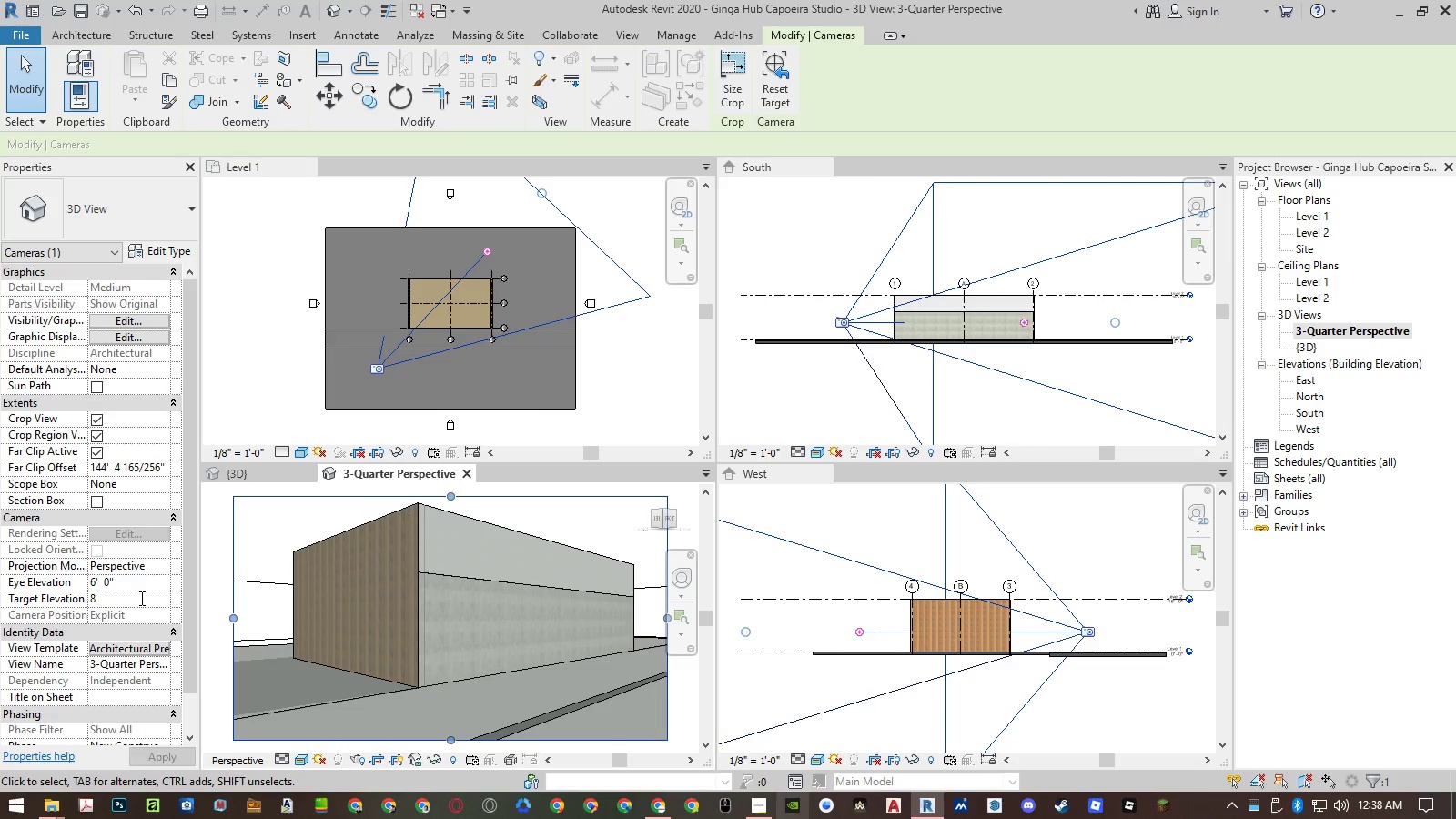 
key(NumpadEnter)
 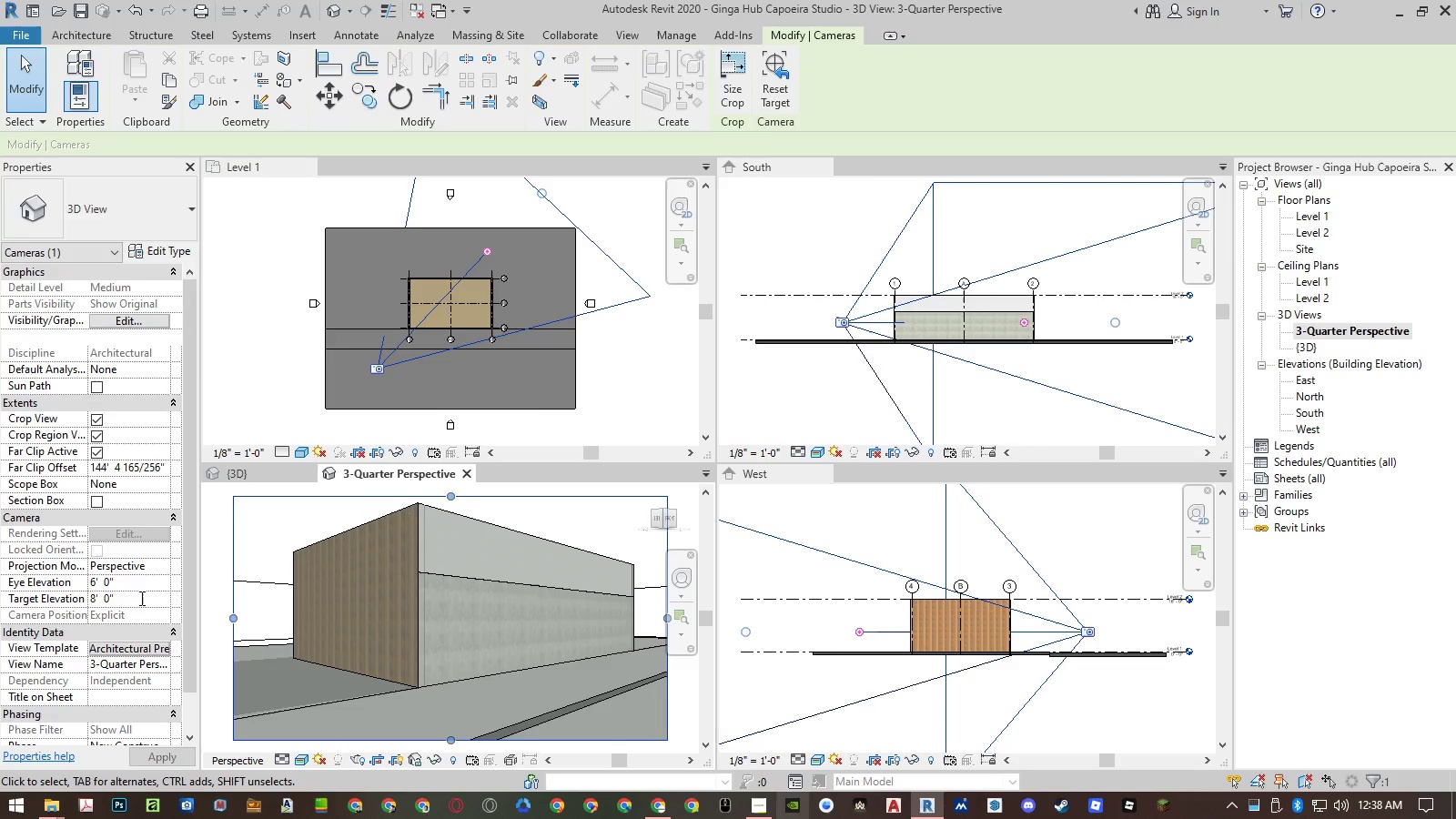 
key(NumpadEnter)
 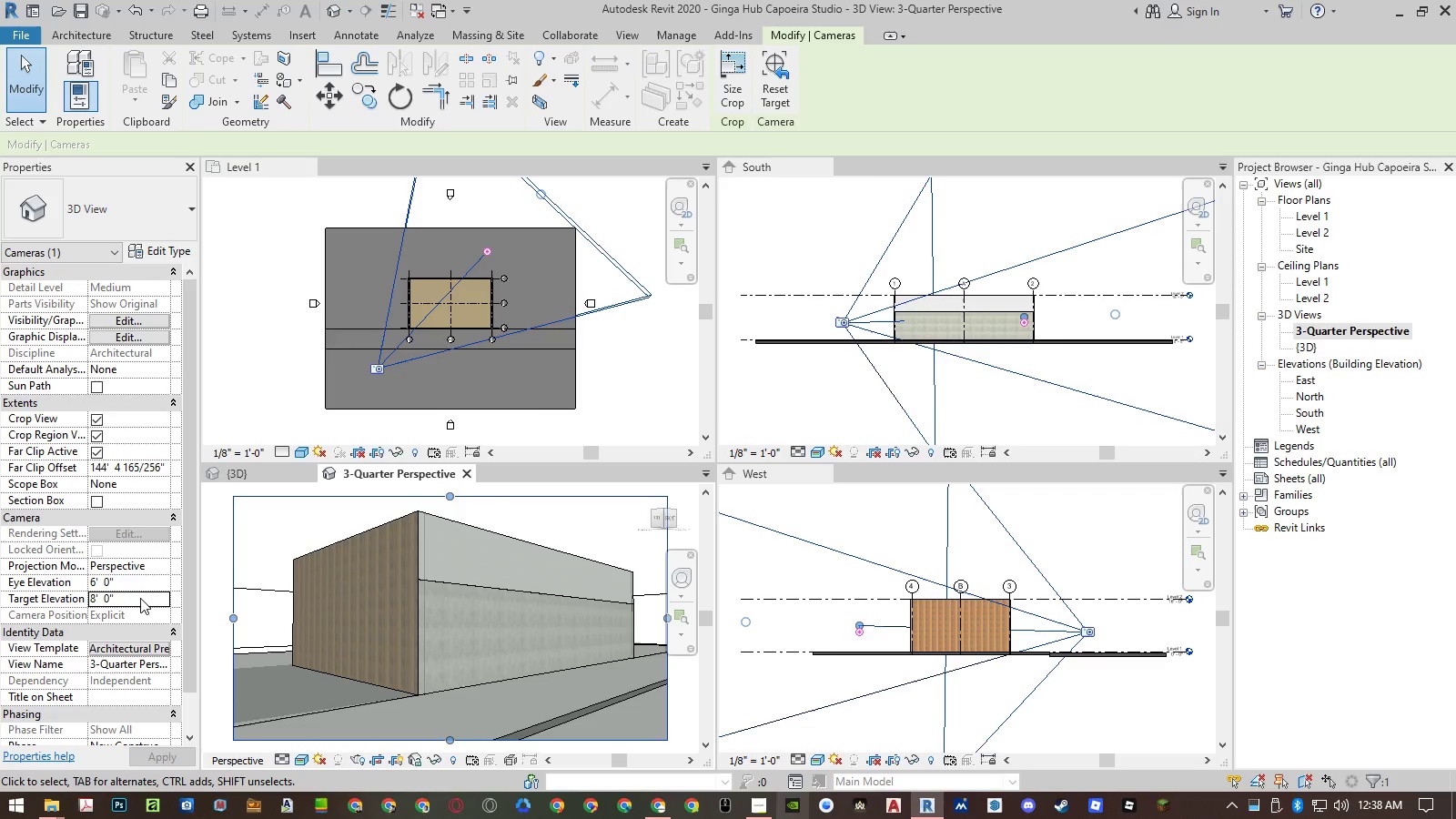 
left_click([140, 598])
 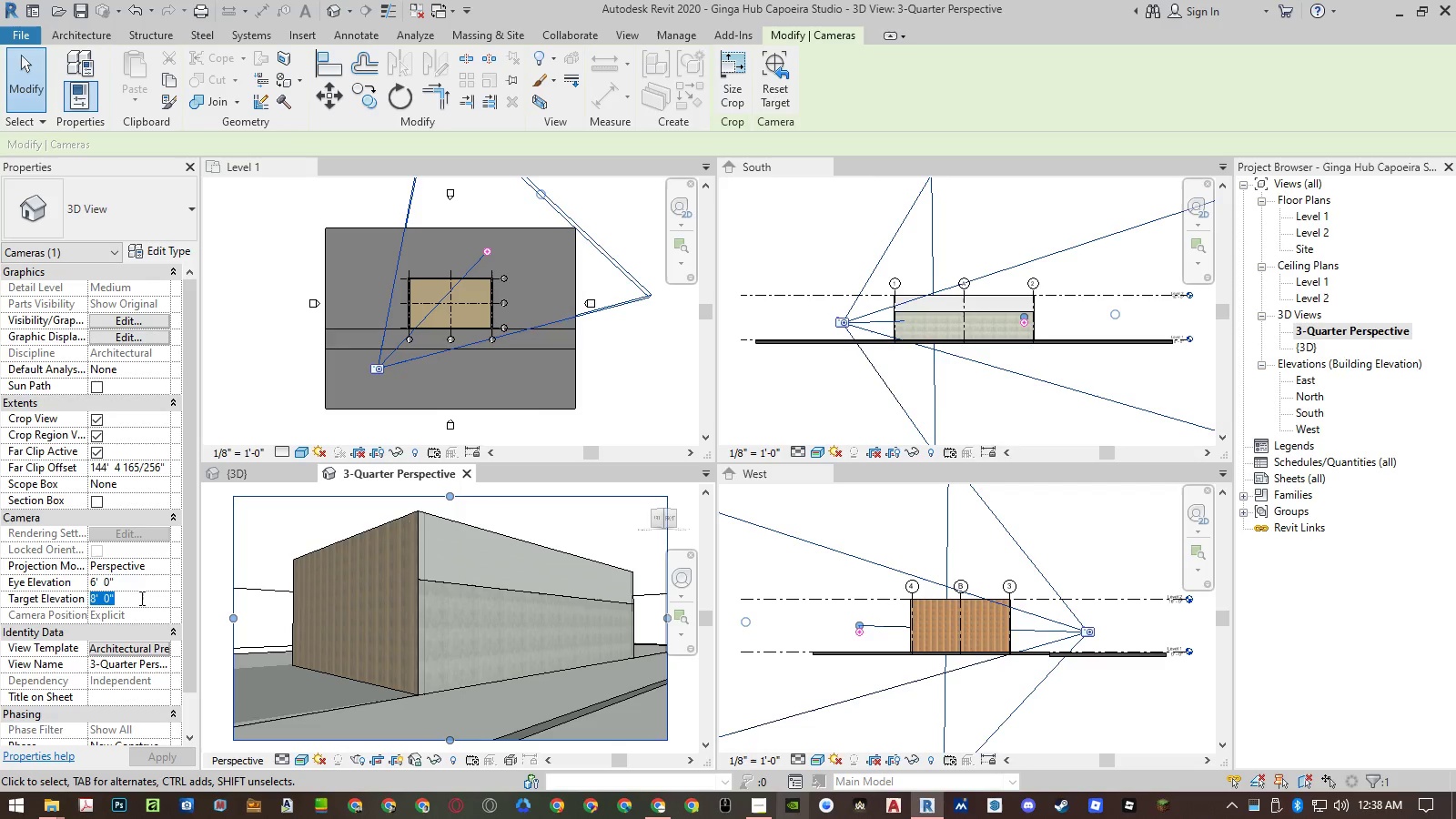 
key(Numpad9)
 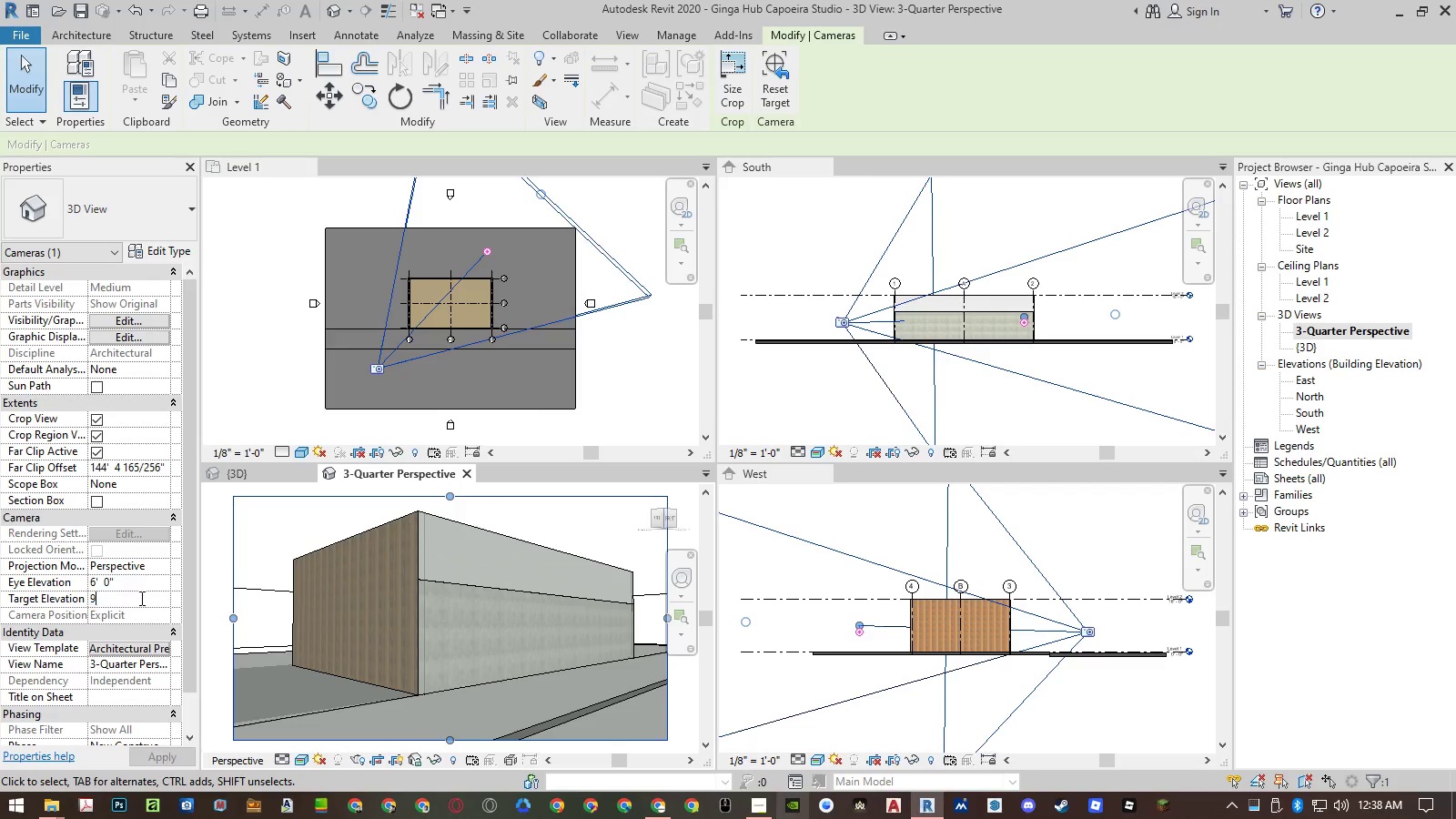 
key(NumpadEnter)
 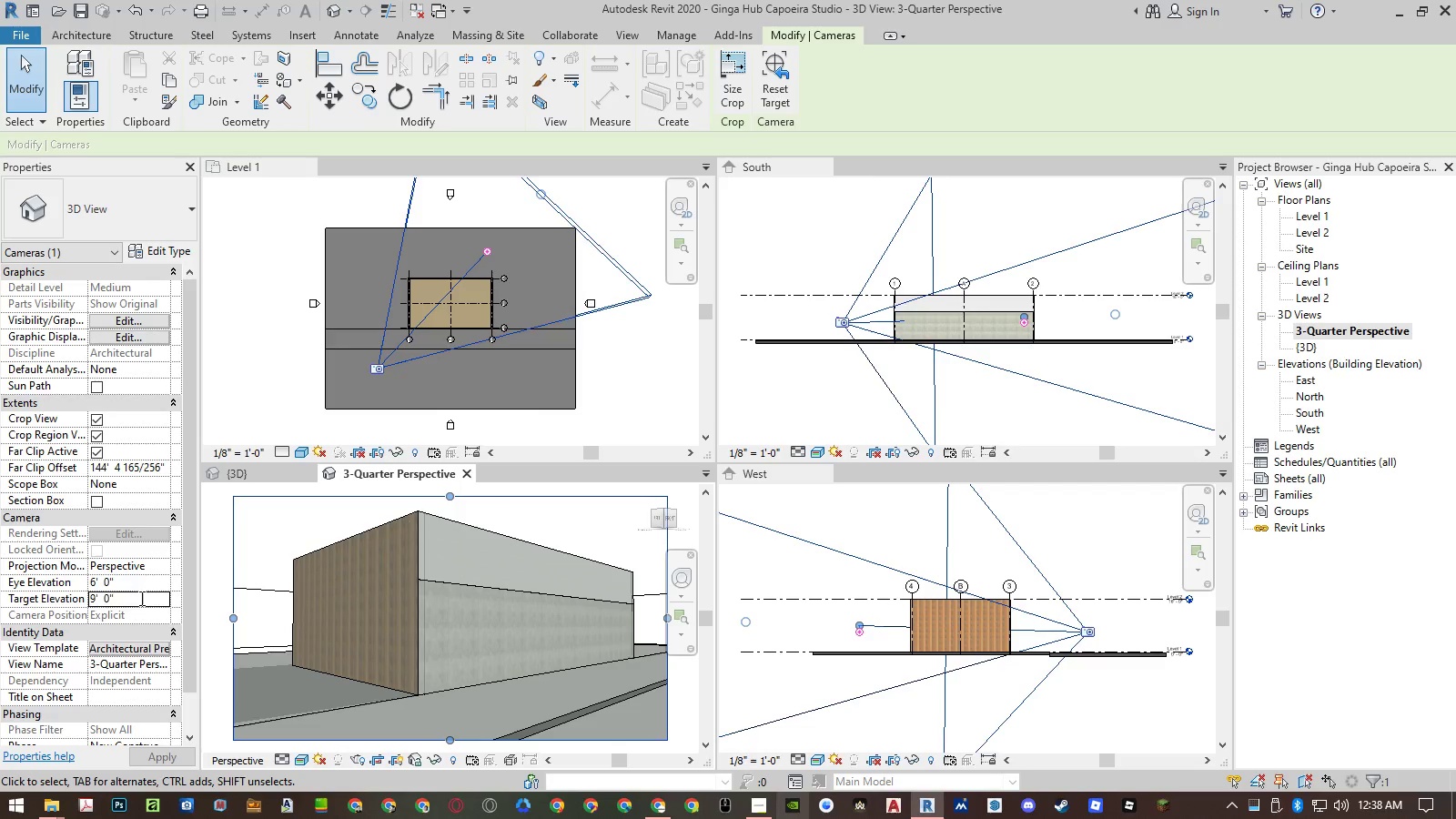 
key(NumpadEnter)
 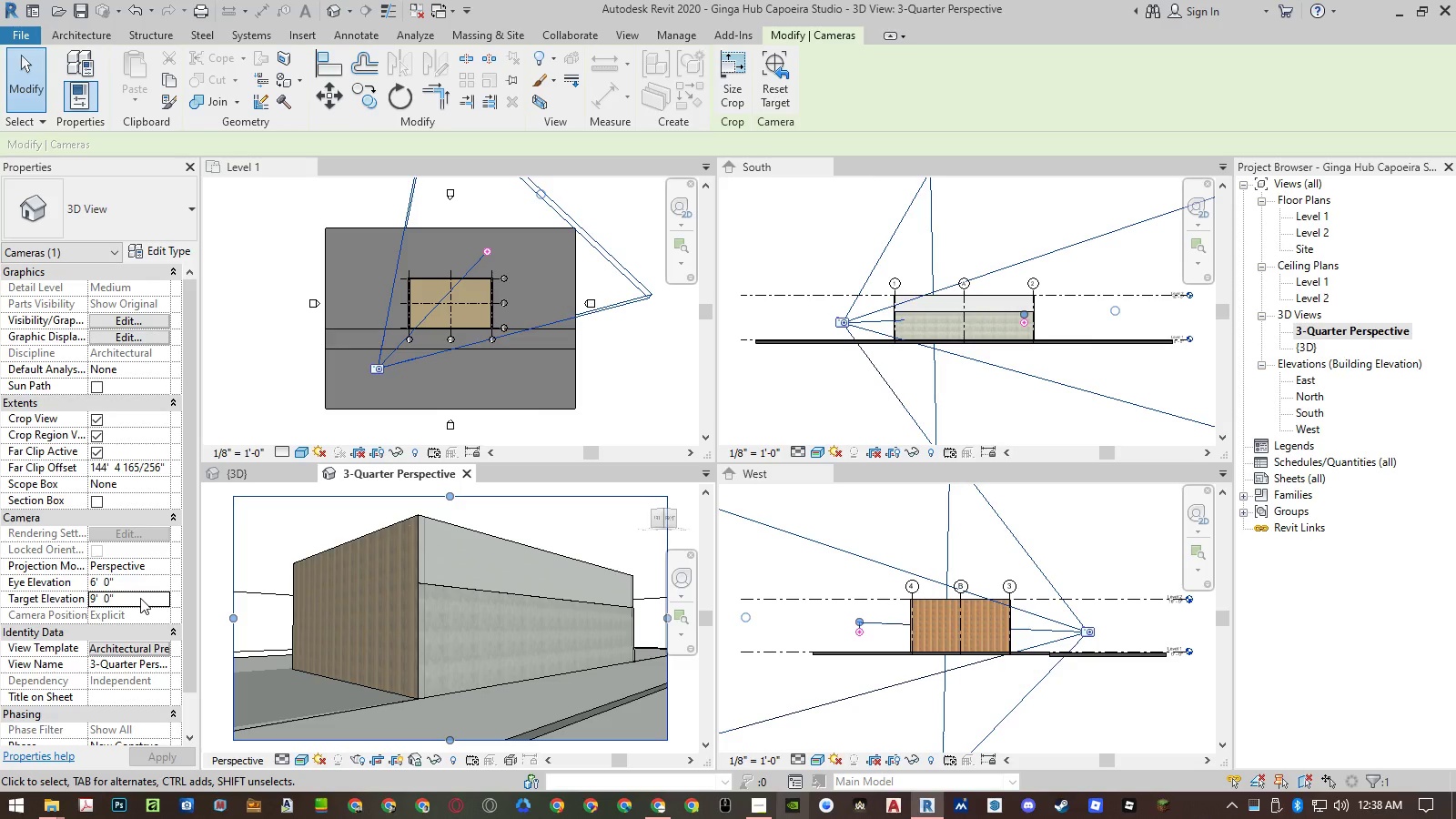 
left_click([140, 598])
 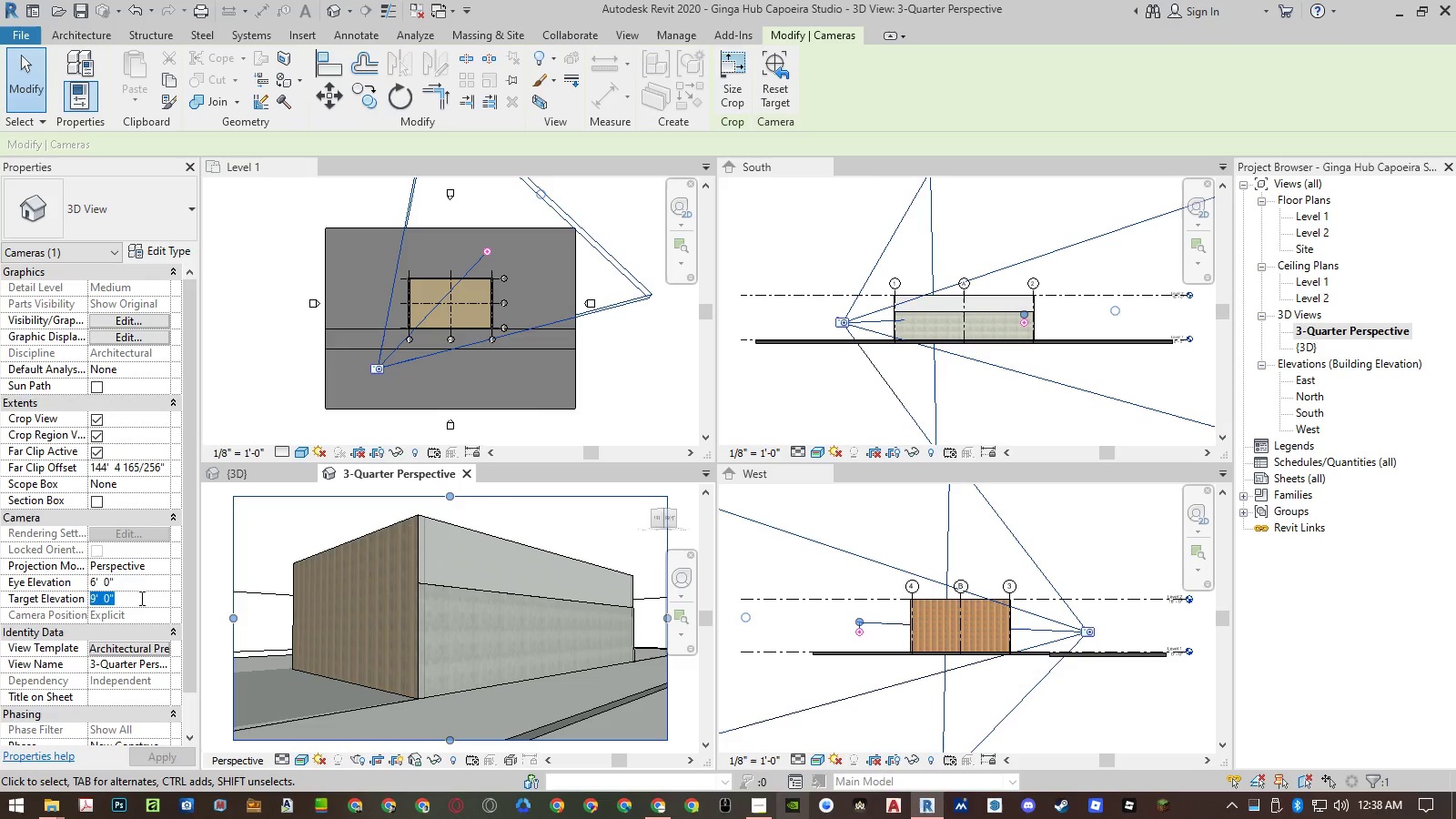 
key(Numpad1)
 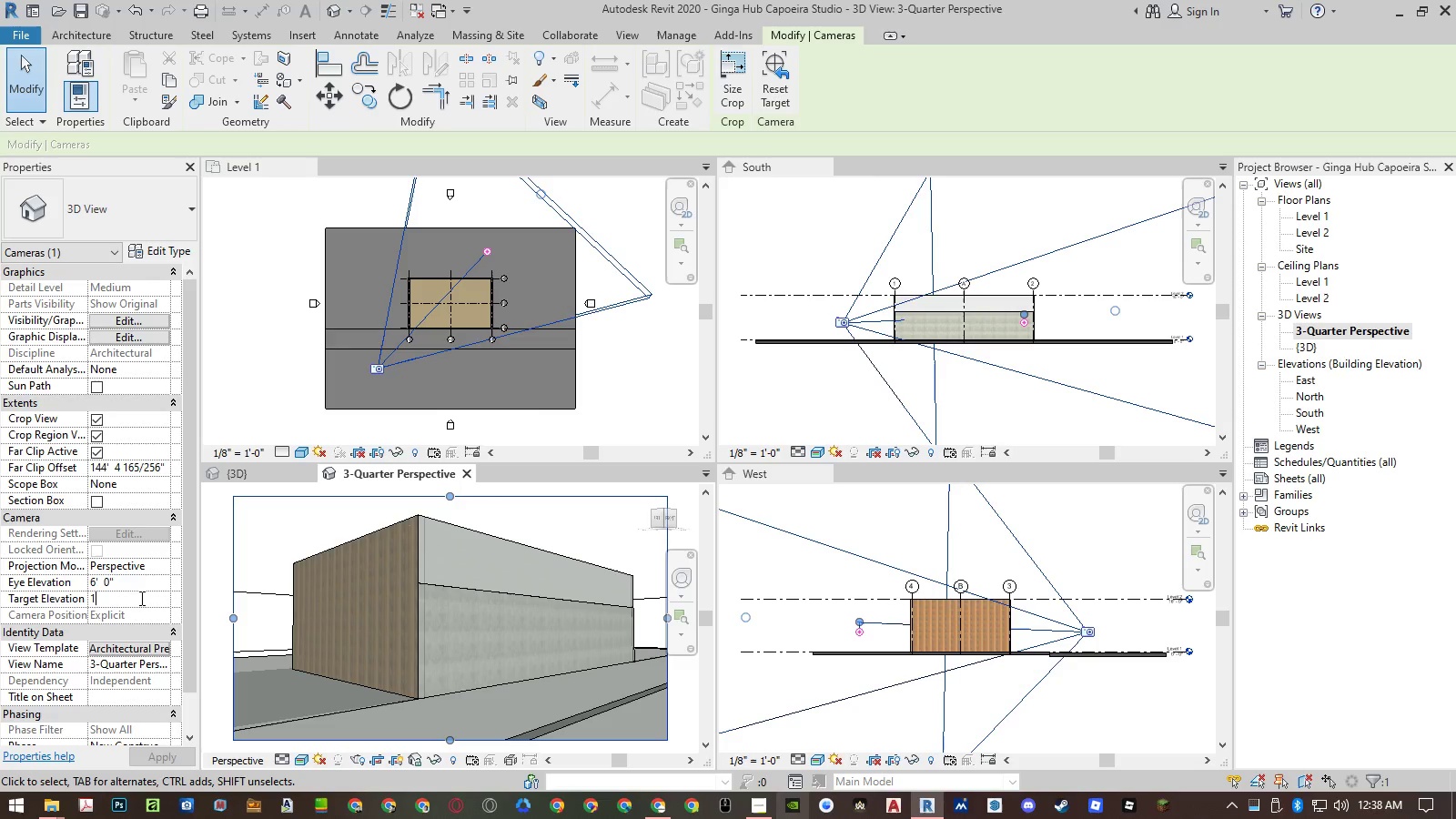 
key(Numpad0)
 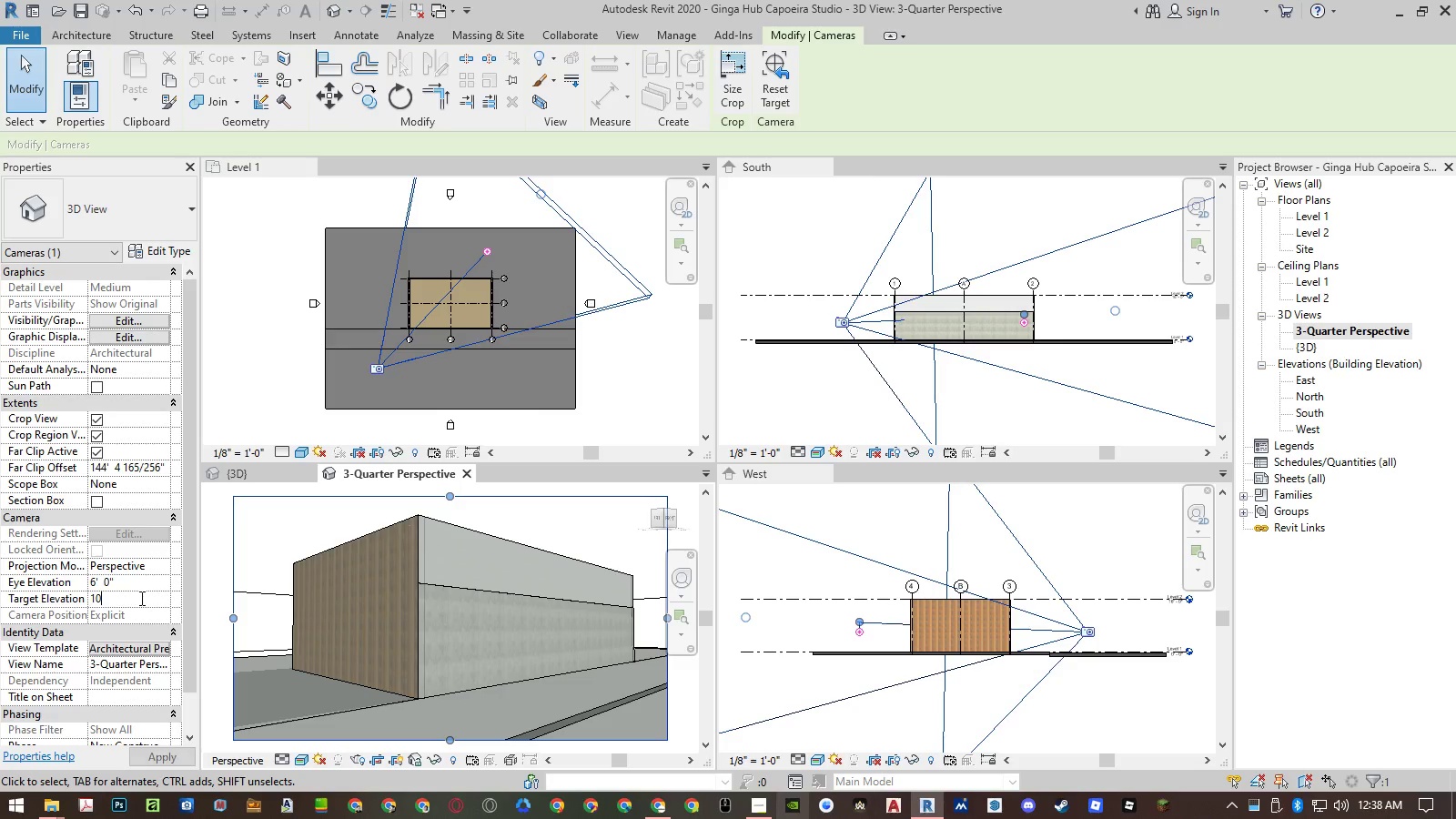 
key(NumpadEnter)
 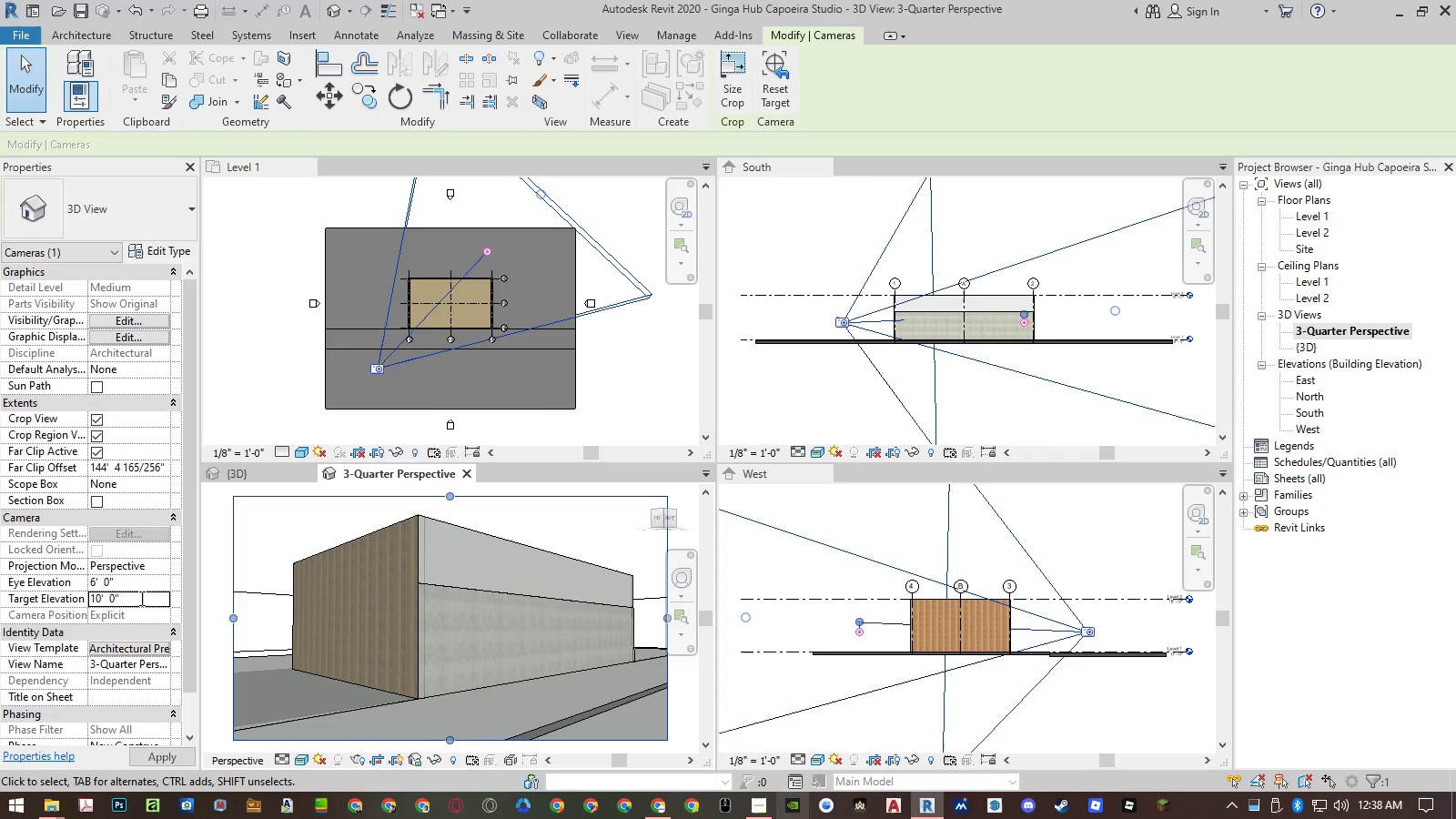 
key(NumpadEnter)
 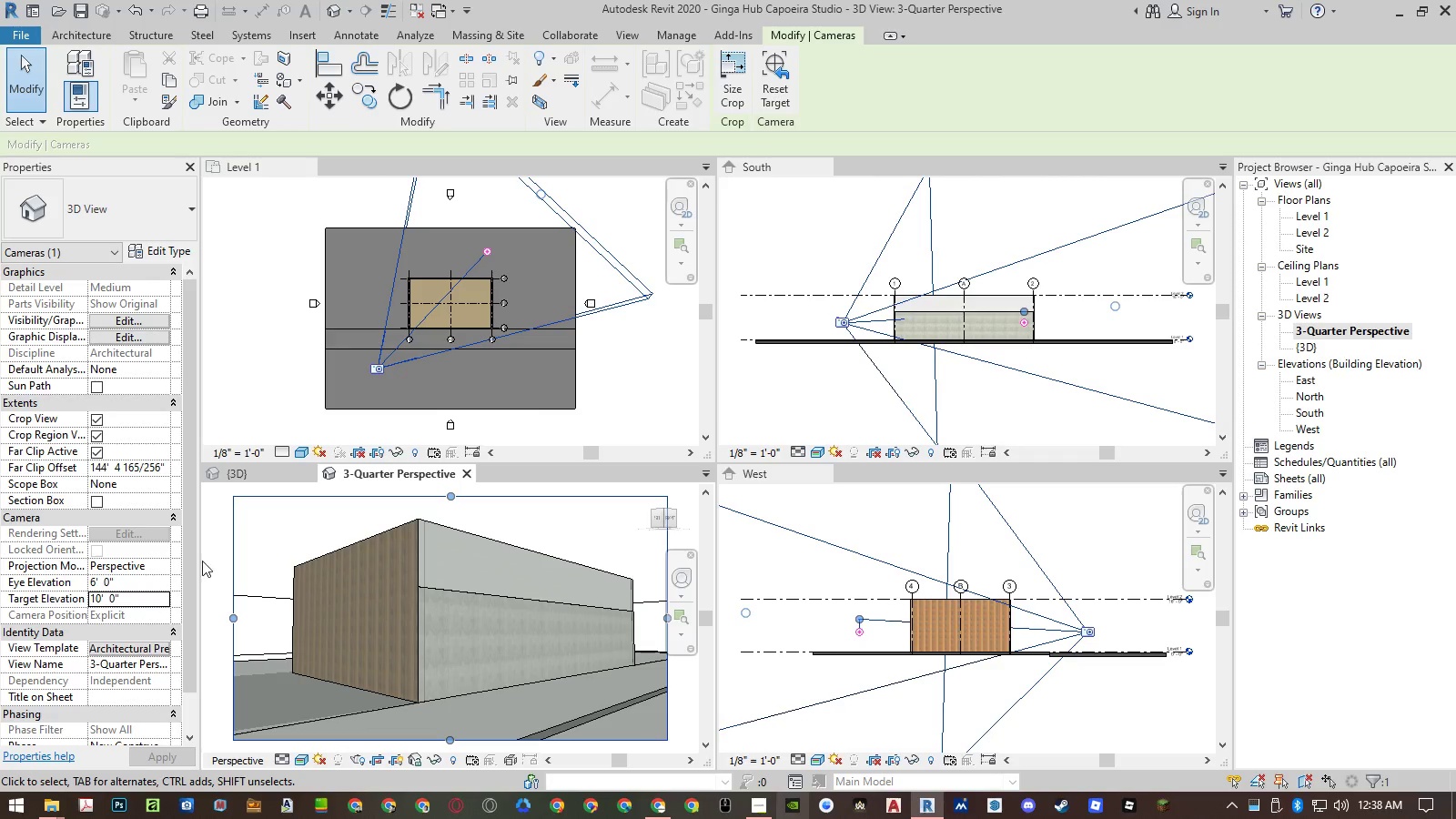 
left_click([297, 370])
 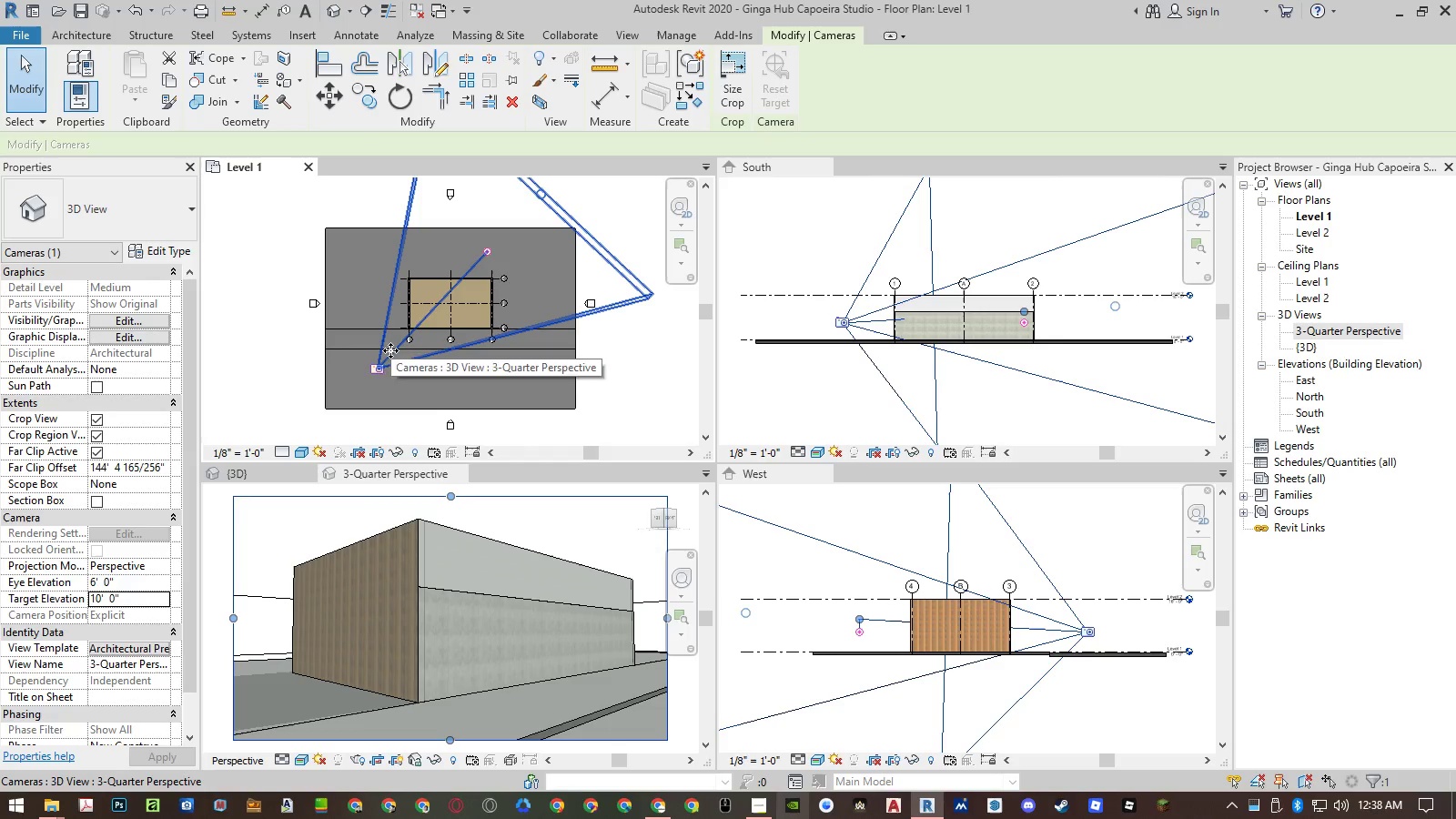 
left_click([390, 350])
 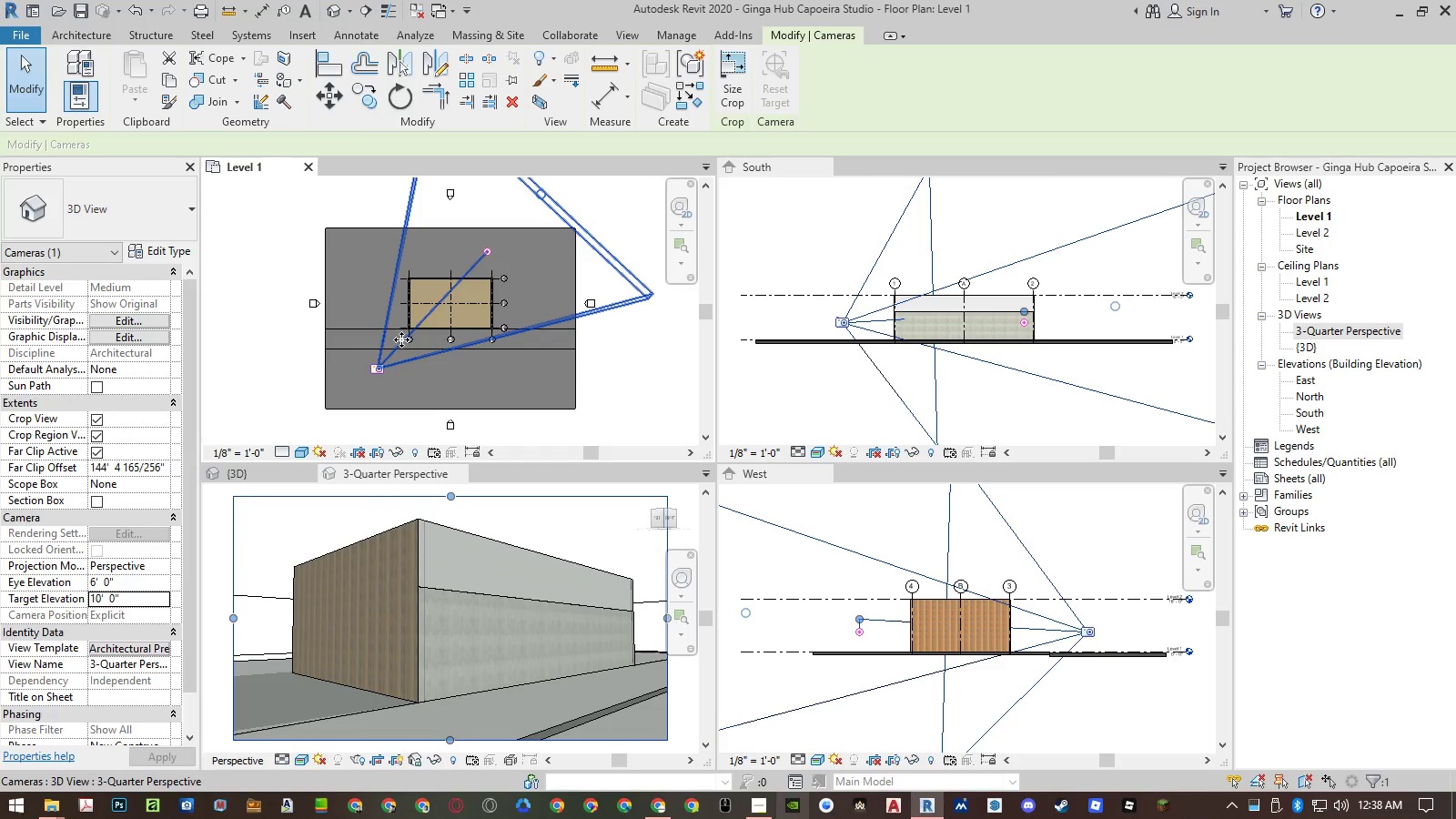 
scroll: coordinate [403, 336], scroll_direction: up, amount: 3.0
 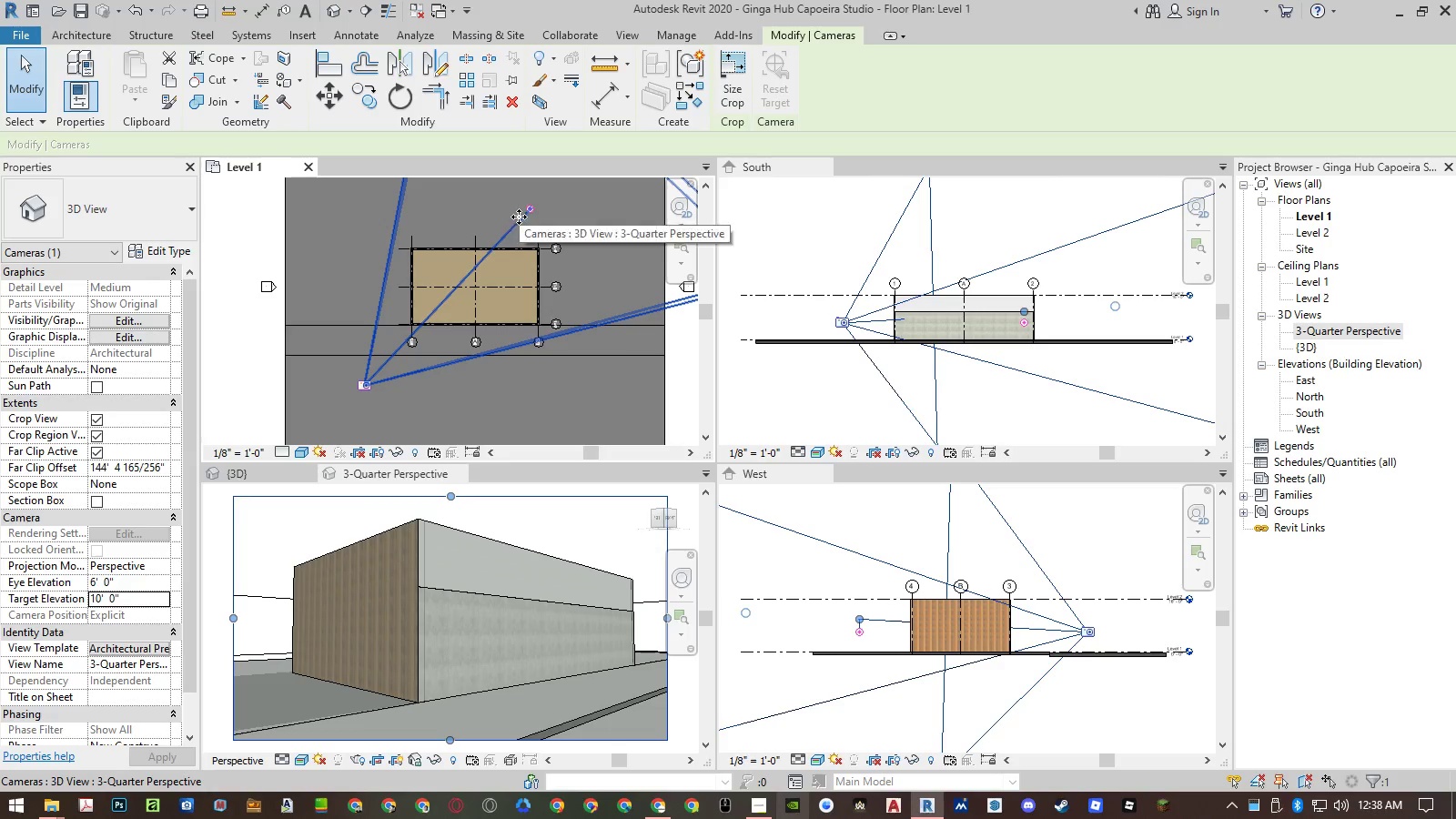 
left_click_drag(start_coordinate=[528, 209], to_coordinate=[473, 286])
 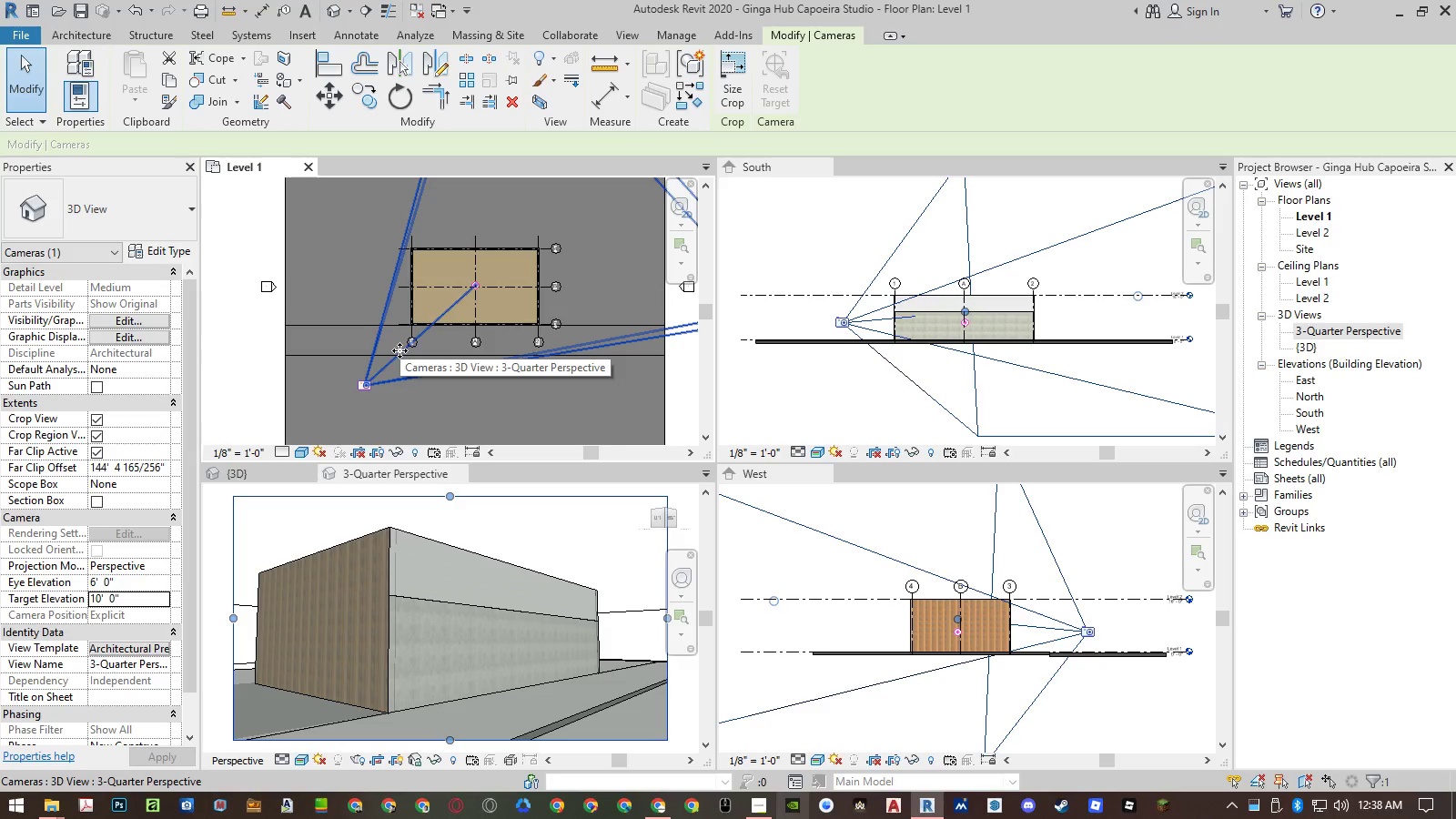 
wait(5.05)
 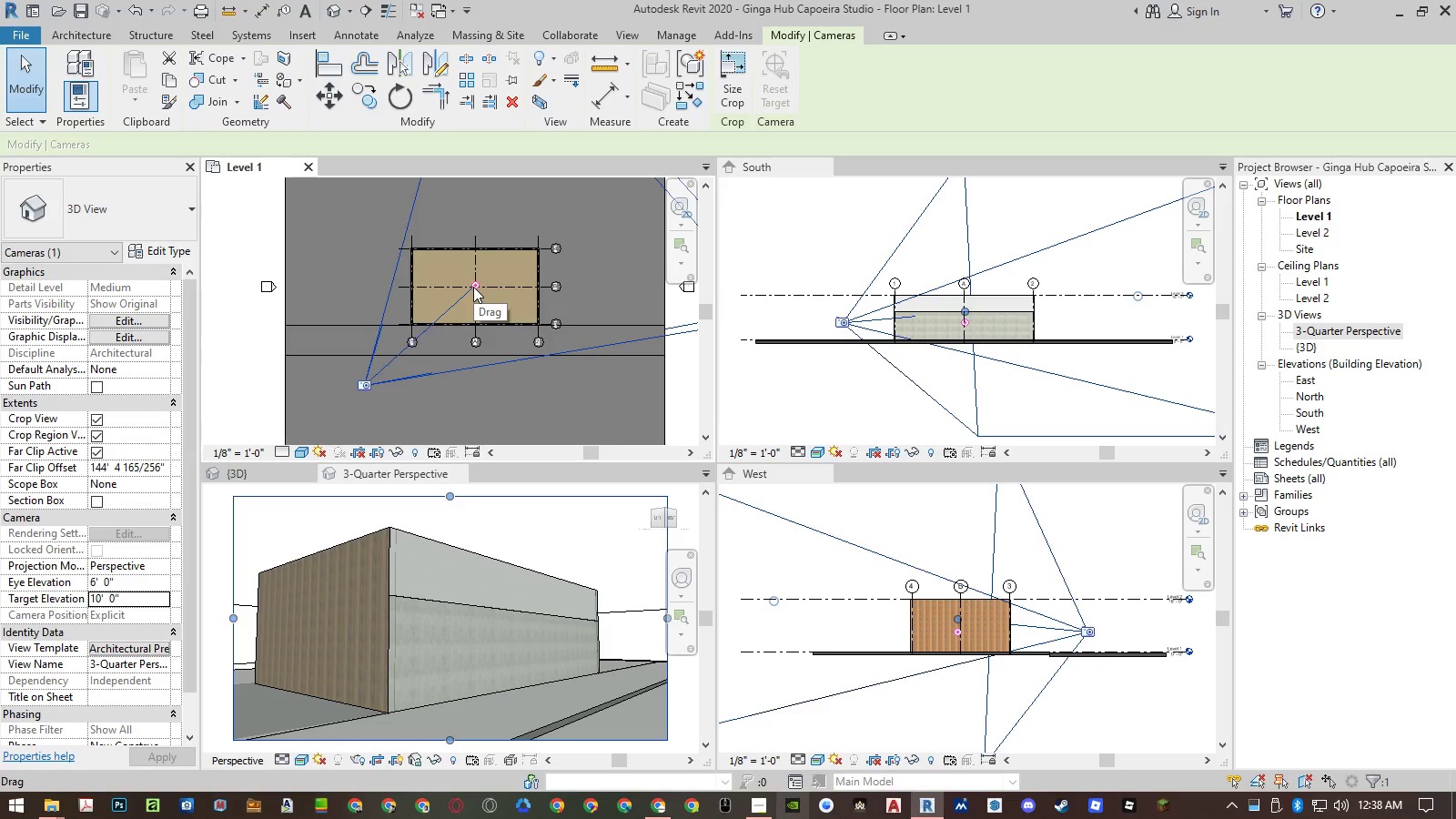 
left_click_drag(start_coordinate=[368, 386], to_coordinate=[379, 394])
 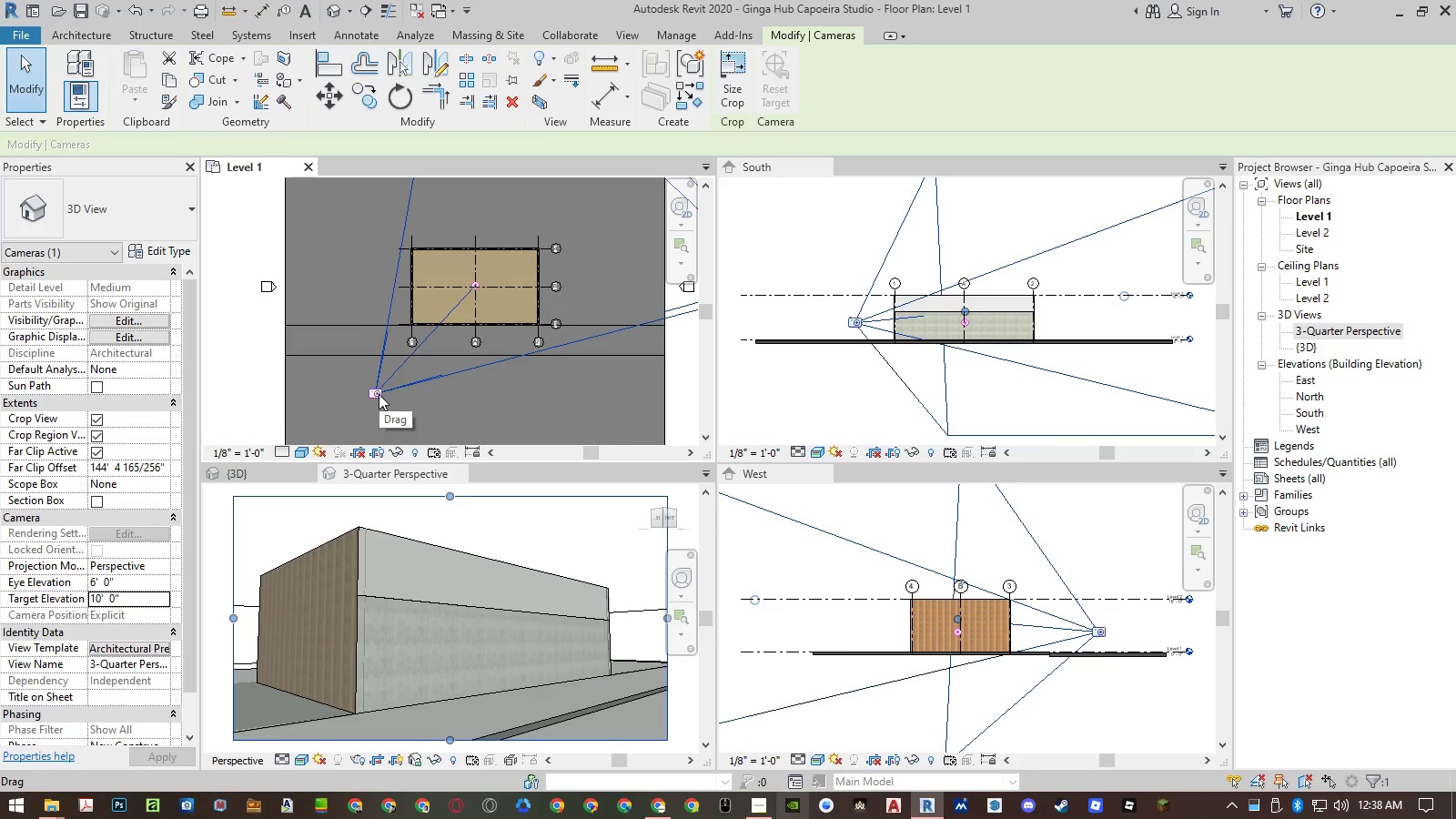 
key(Control+Z)
 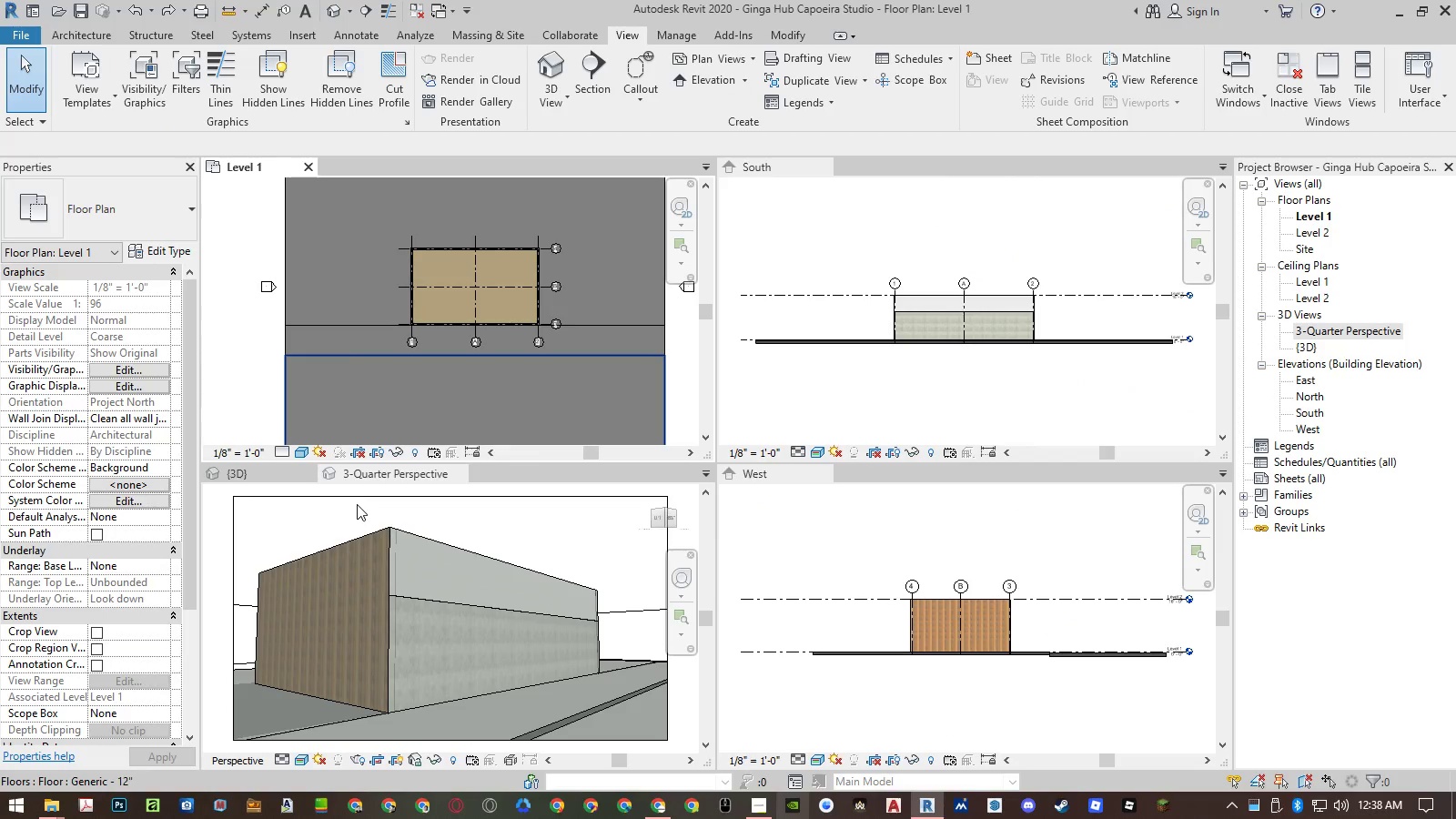 
double_click([347, 497])
 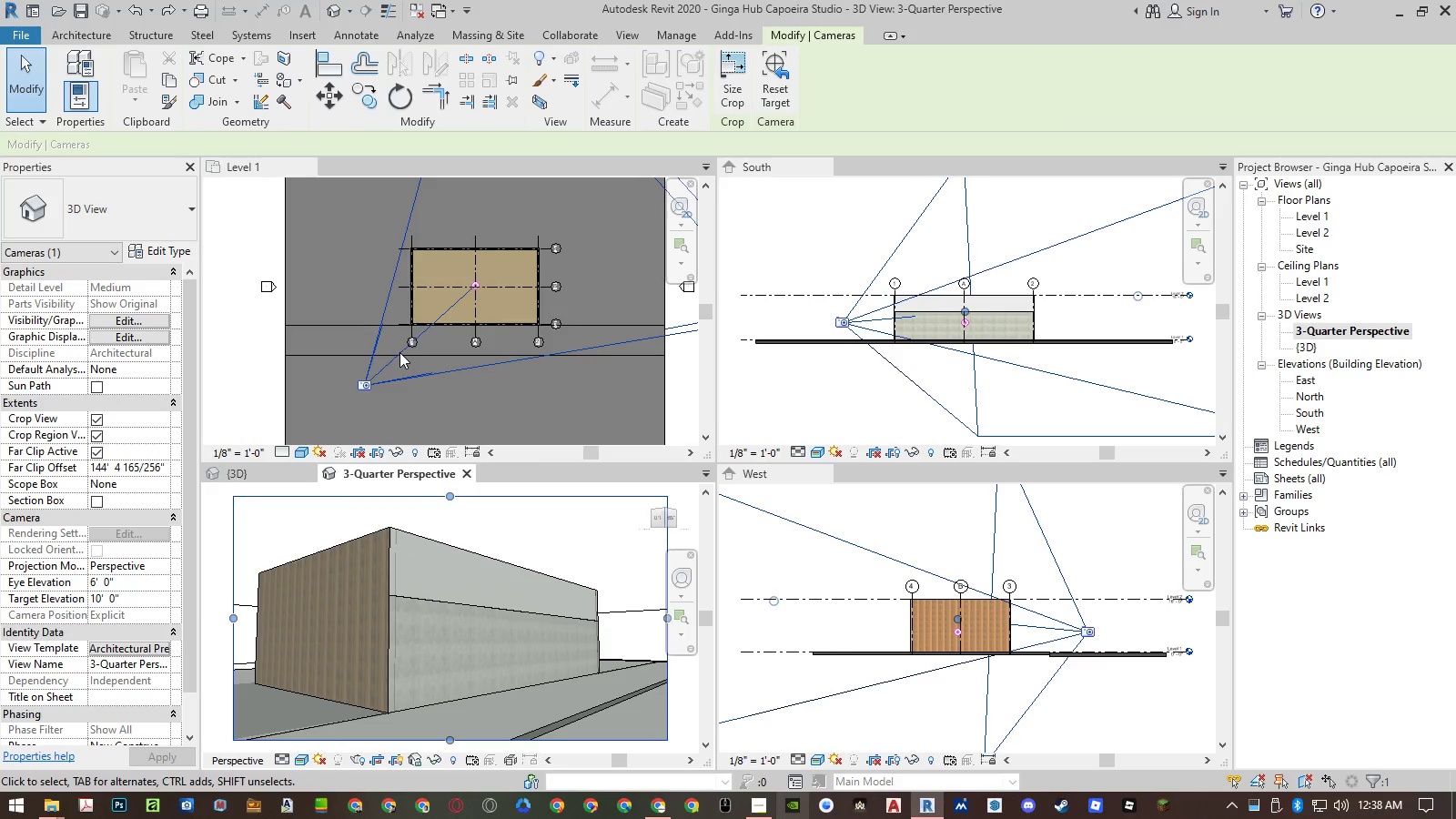 
left_click([398, 352])
 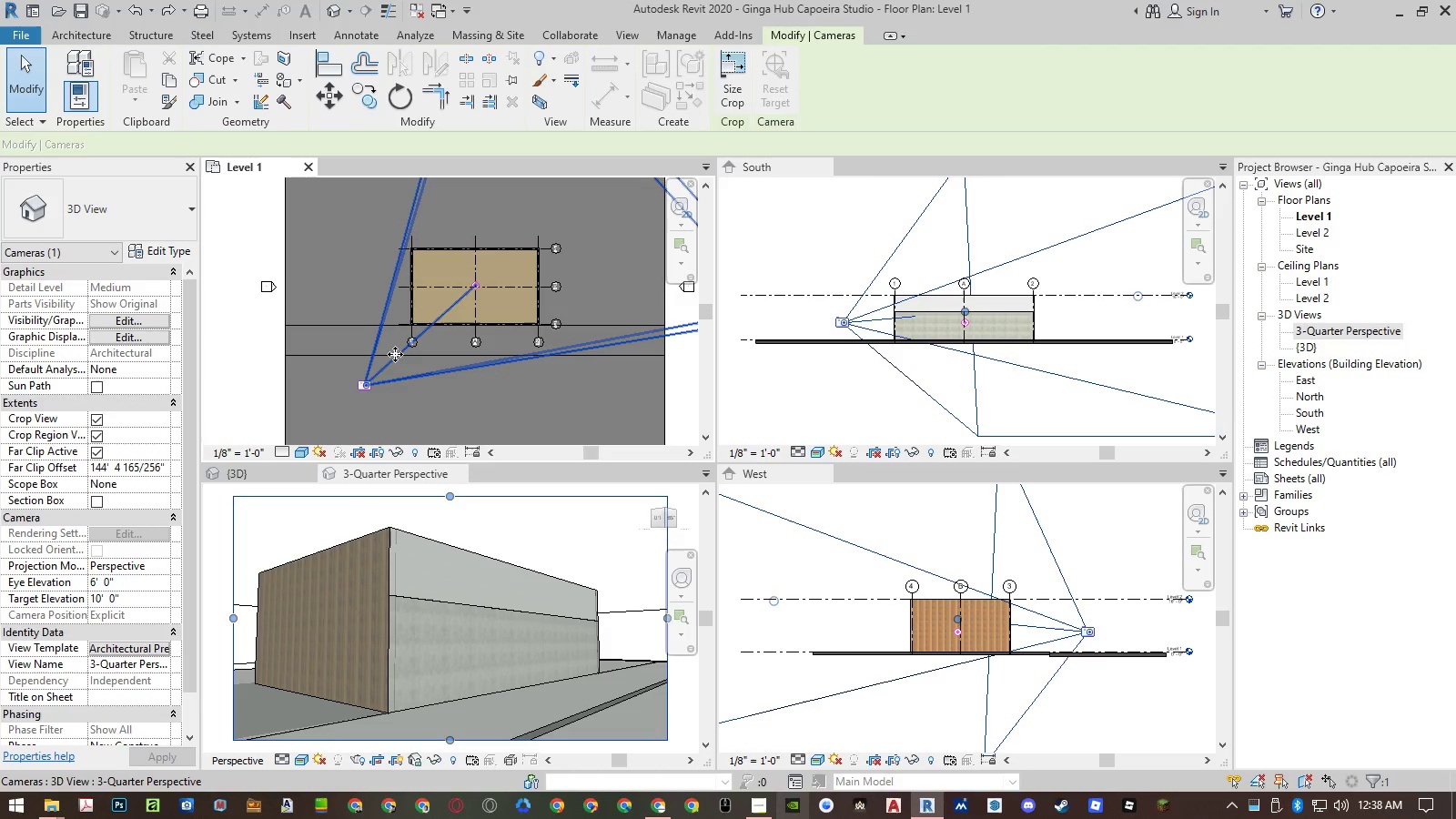 
left_click_drag(start_coordinate=[395, 354], to_coordinate=[389, 353])
 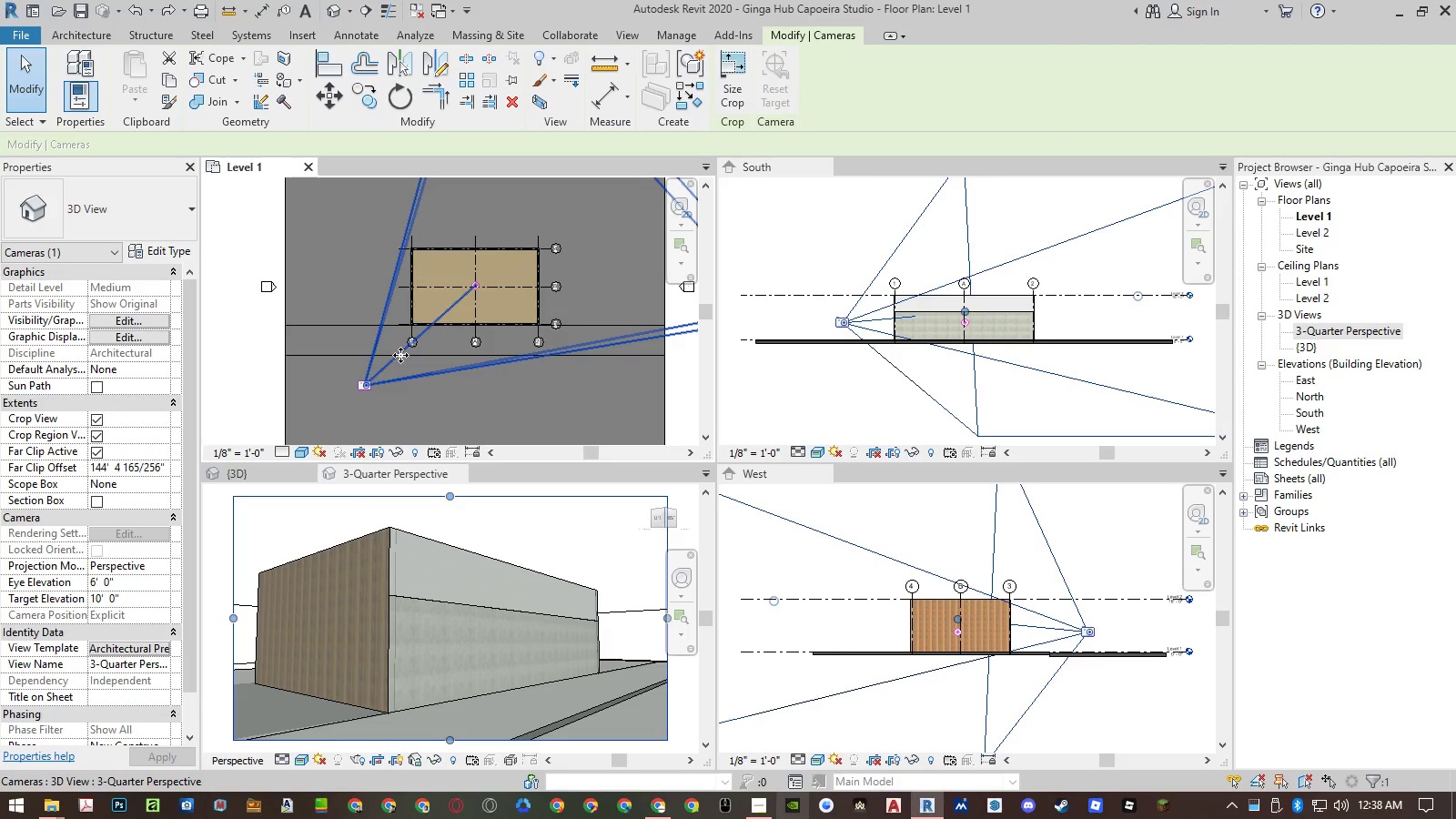 
left_click_drag(start_coordinate=[400, 355], to_coordinate=[393, 337])
 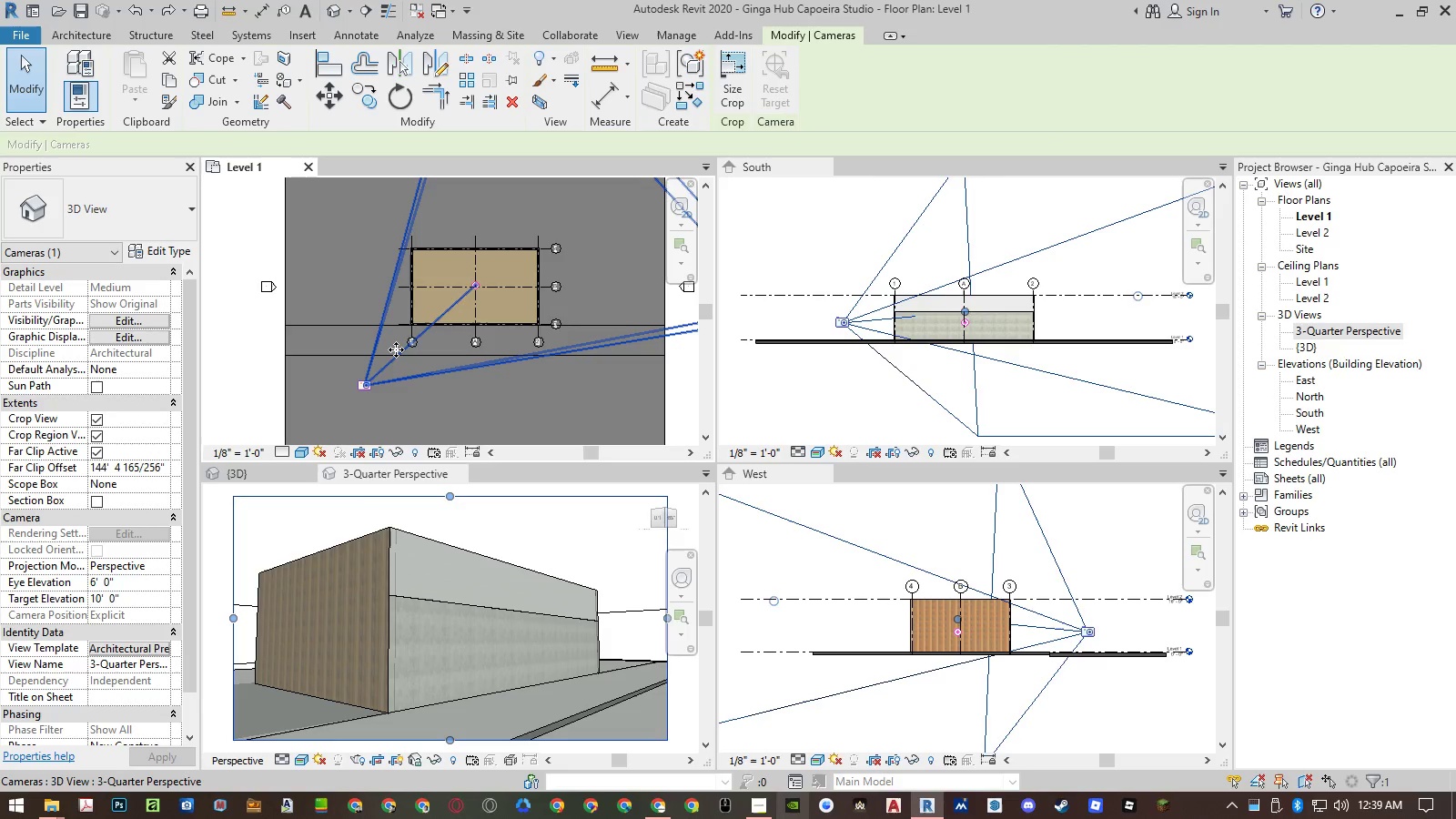 
left_click_drag(start_coordinate=[396, 349], to_coordinate=[390, 339])
 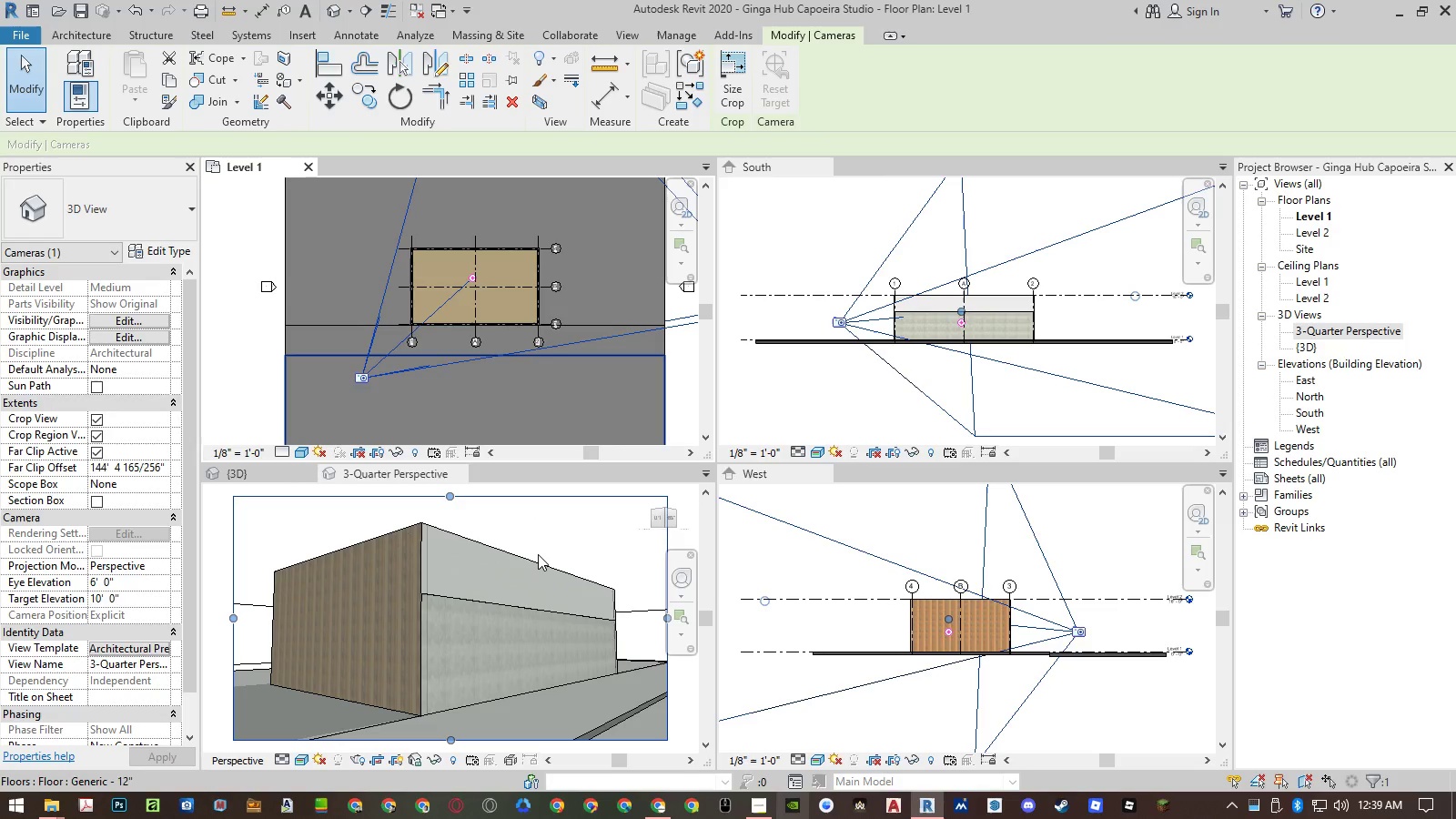 
wait(16.25)
 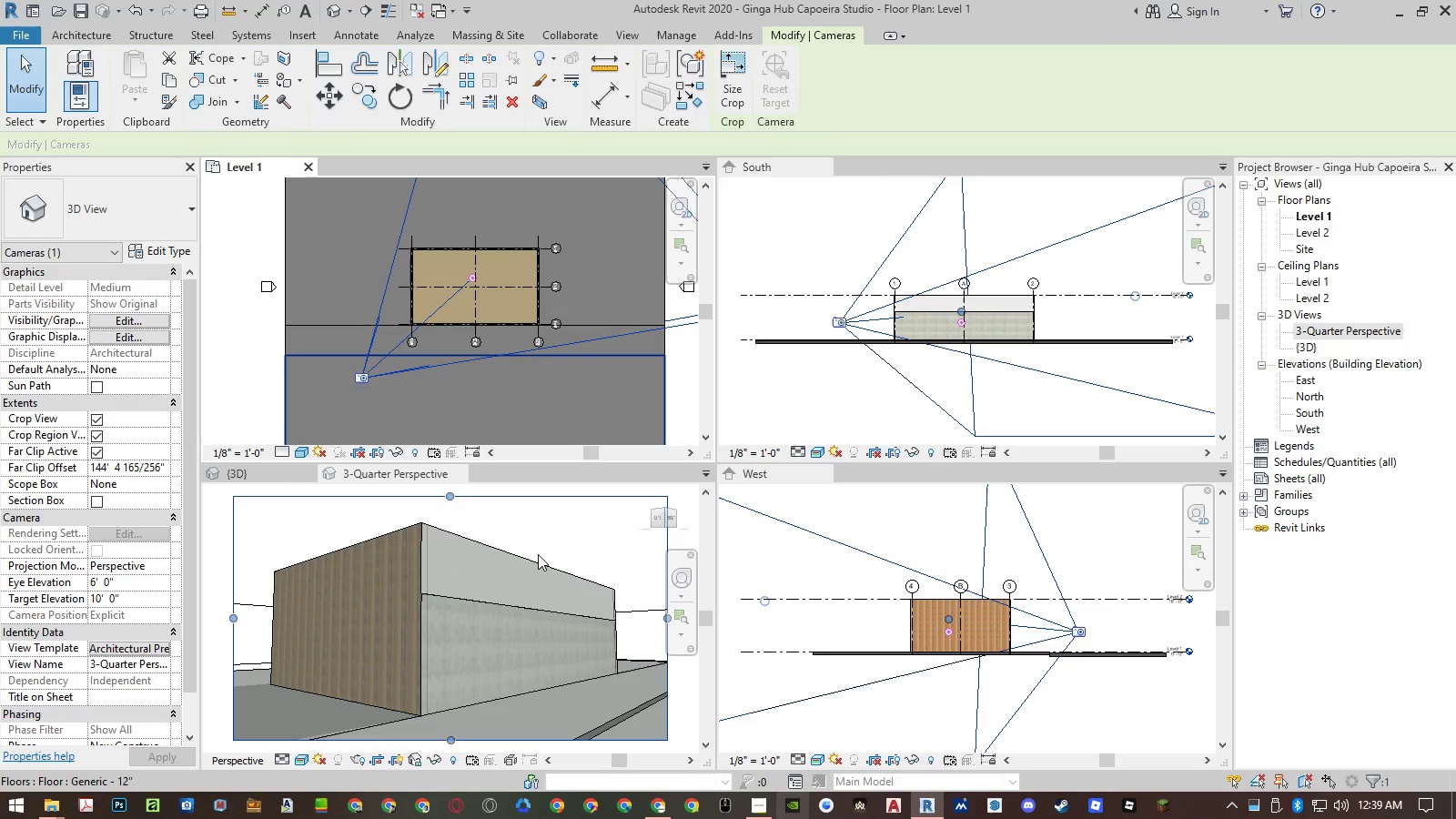 
left_click([144, 595])
 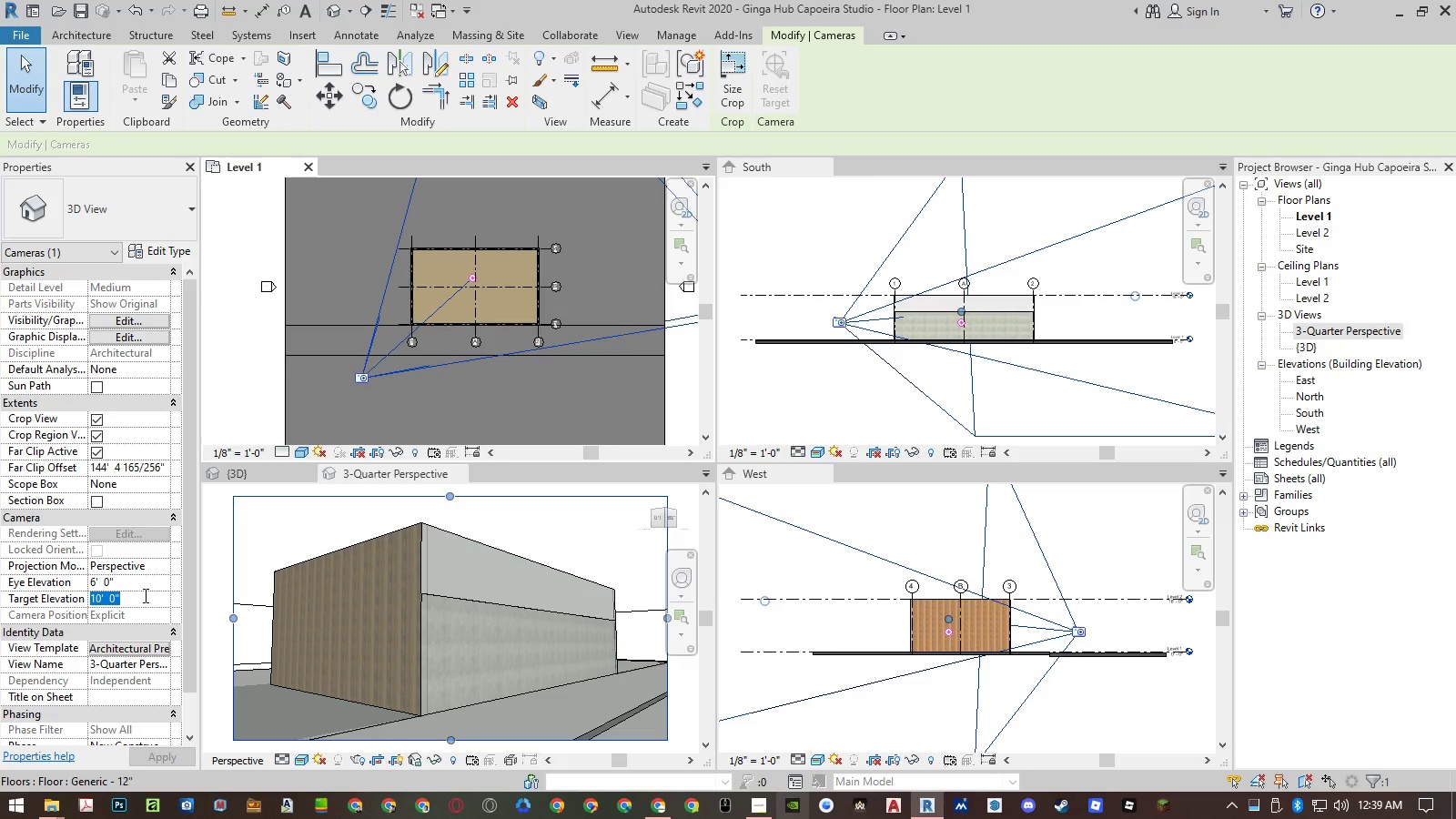 
key(Numpad9)
 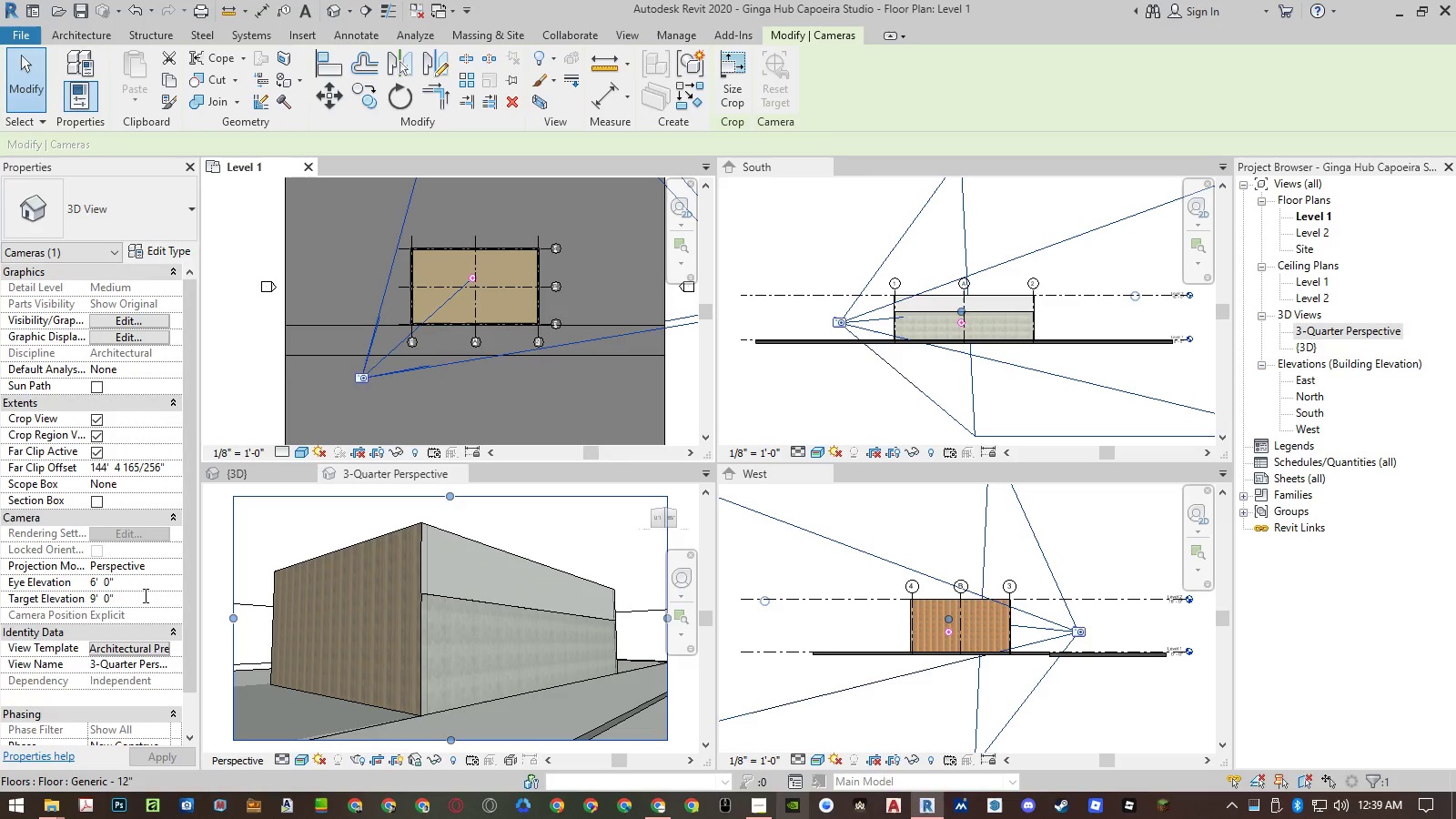 
key(NumpadEnter)
 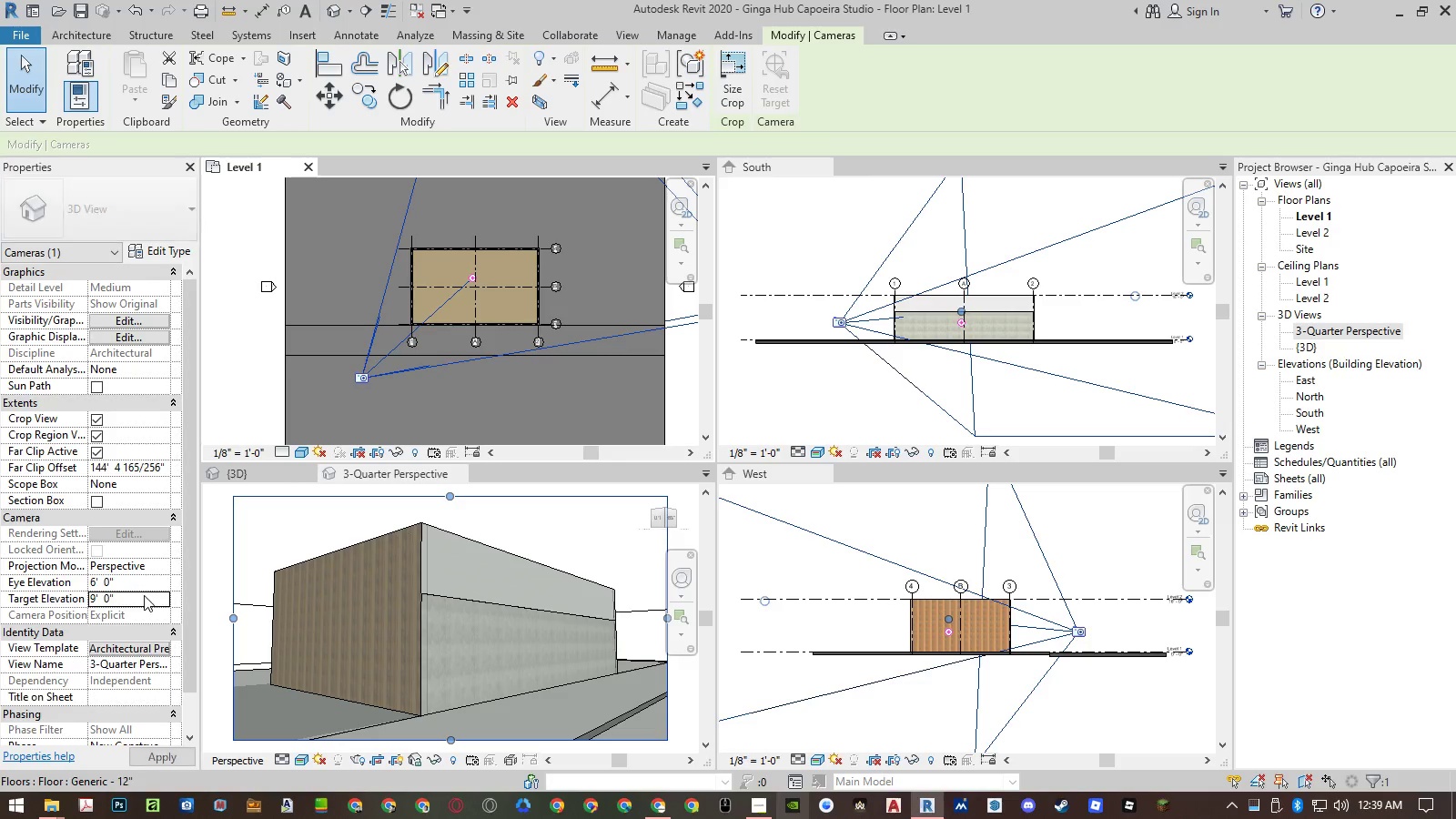 
key(NumpadEnter)
 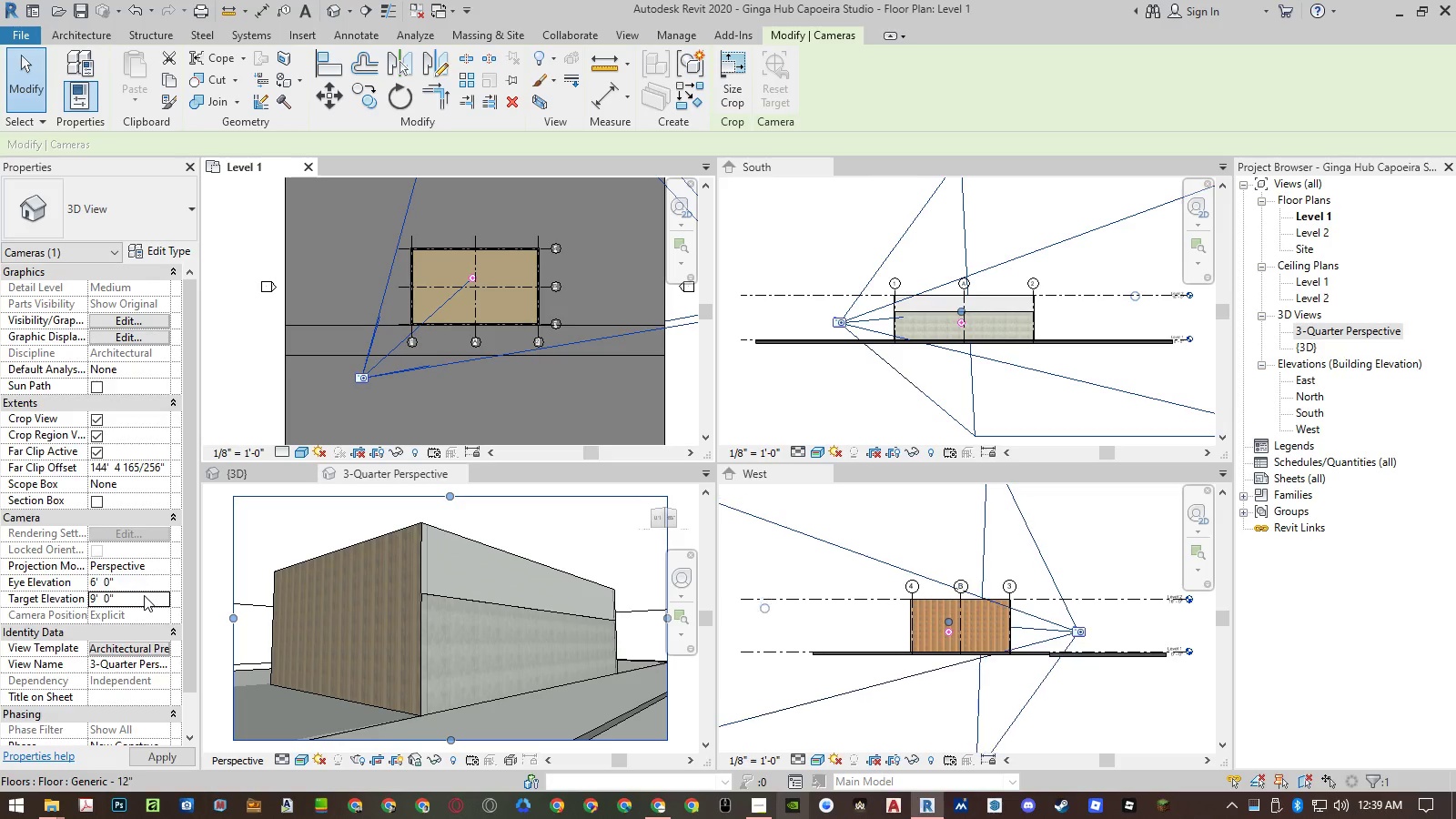 
key(NumpadEnter)
 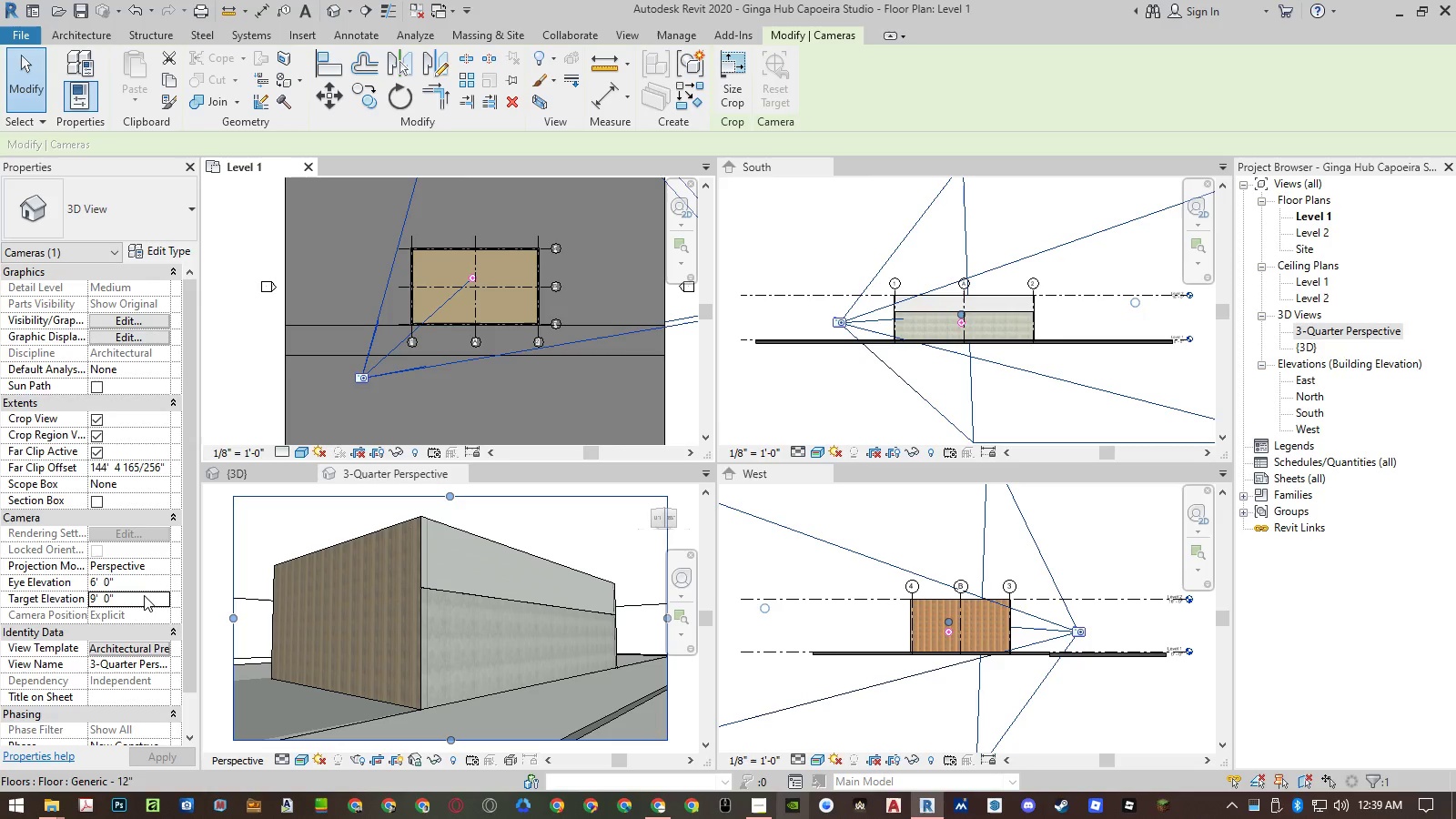 
left_click([144, 581])
 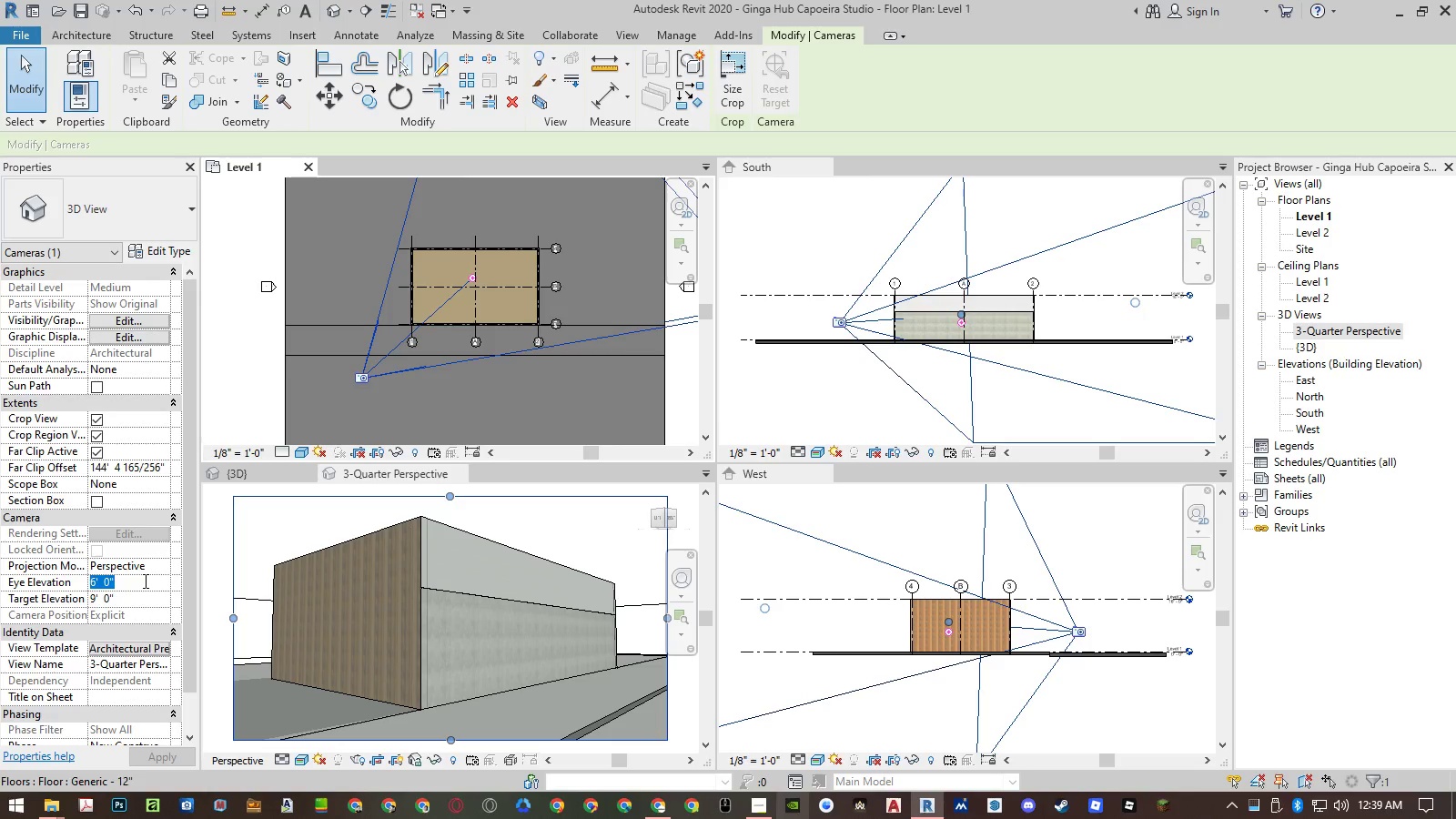 
key(Numpad6)
 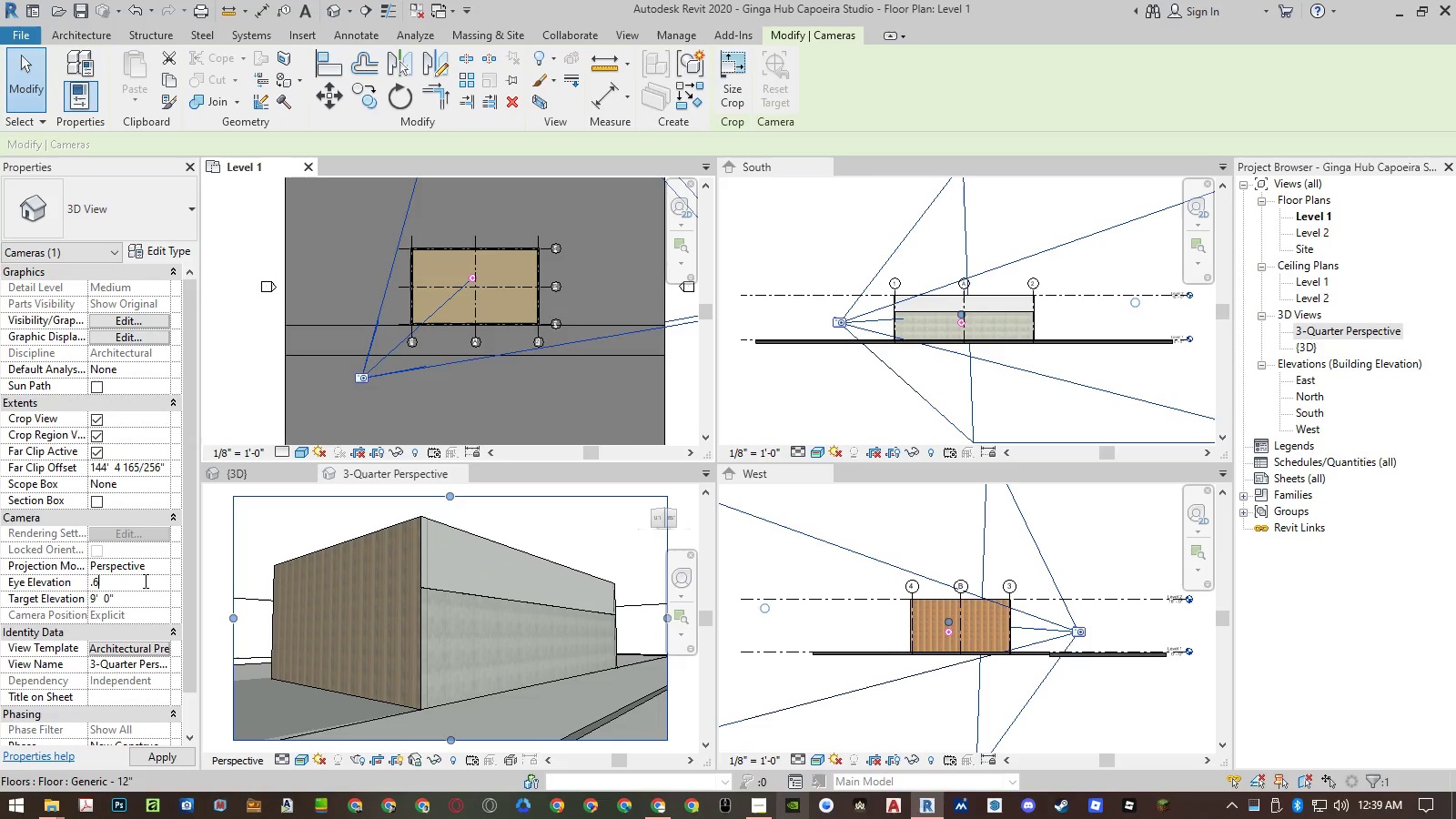 
key(NumpadDecimal)
 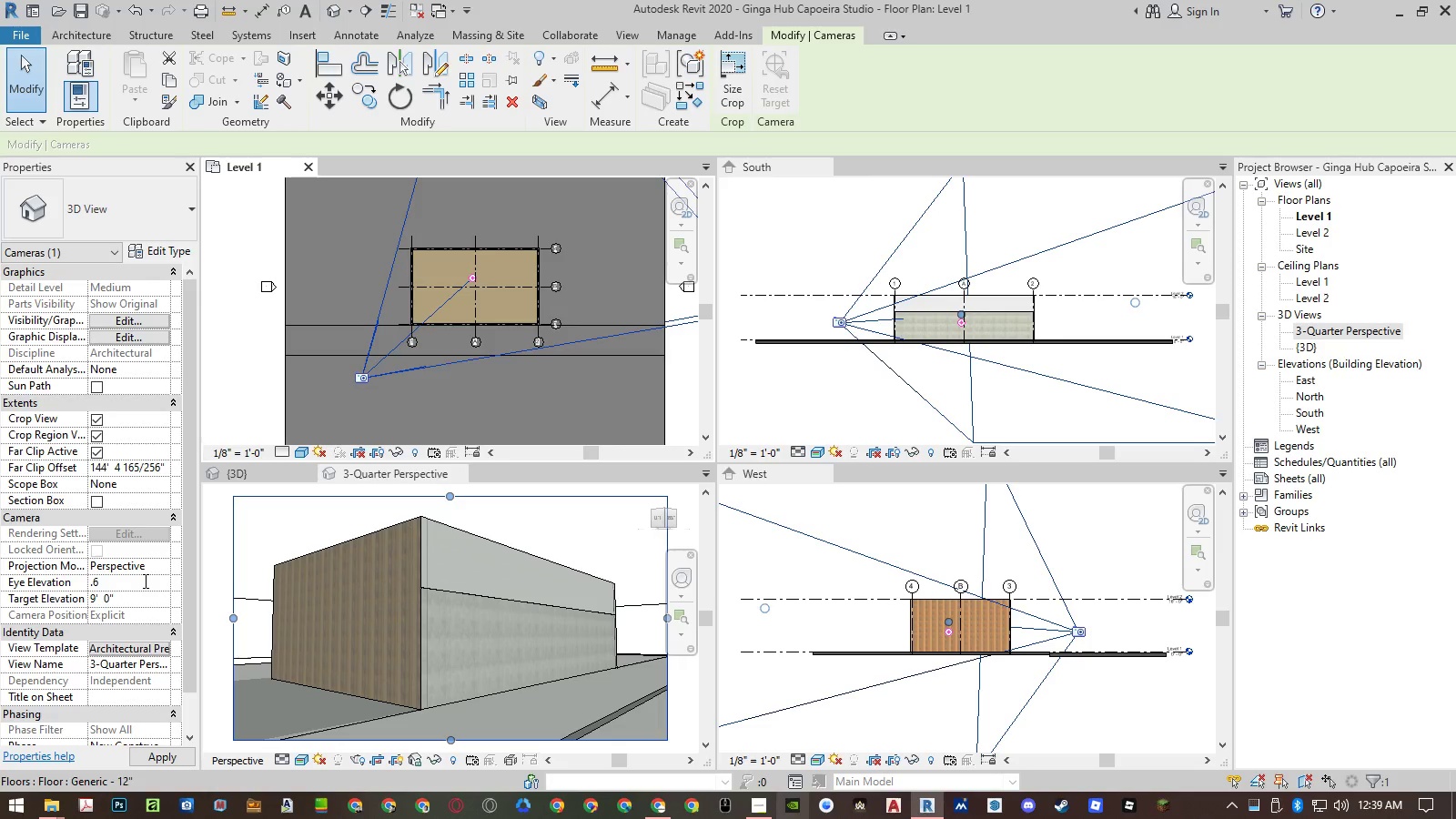 
key(Backspace)
 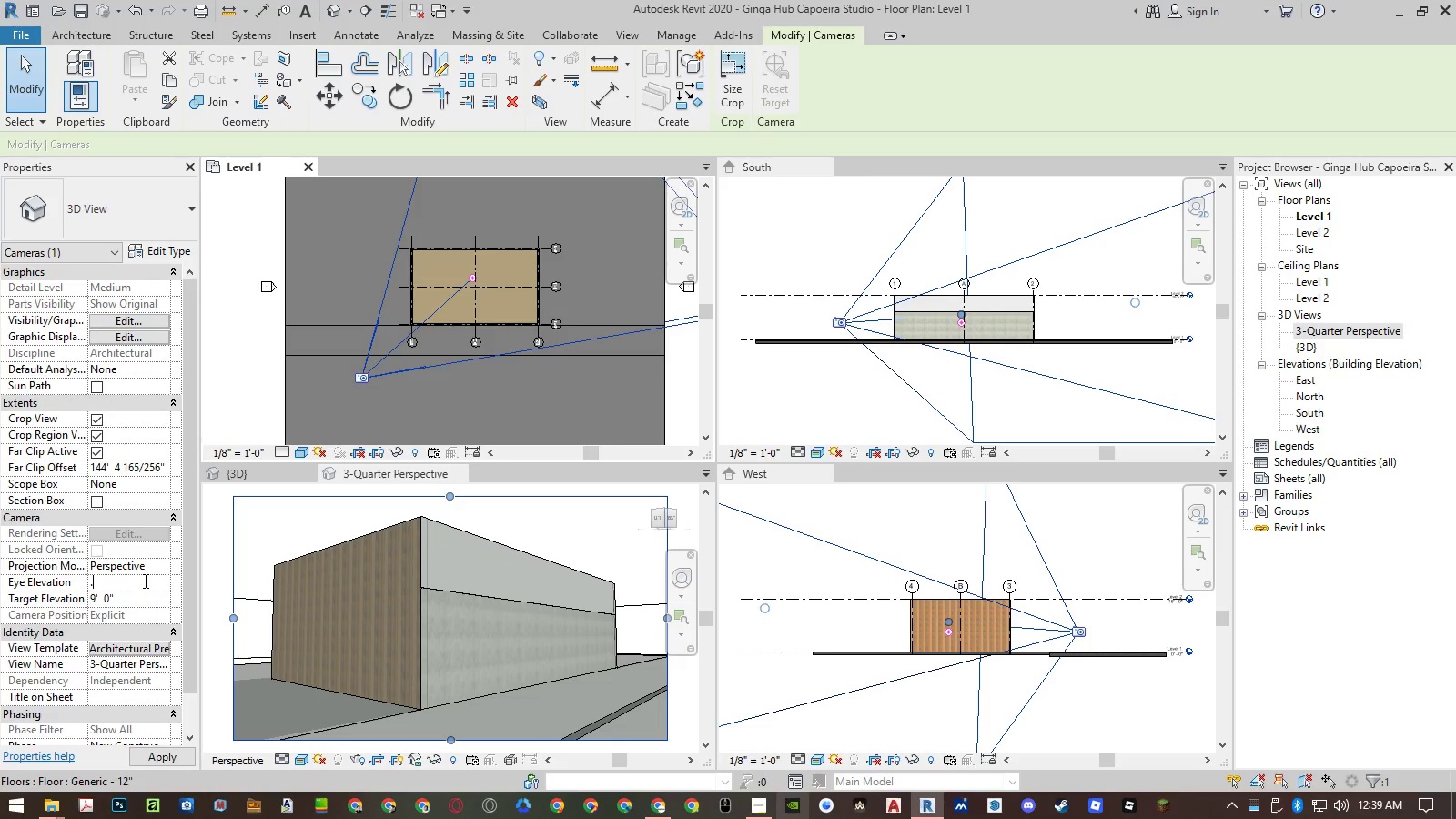 
key(Backspace)
 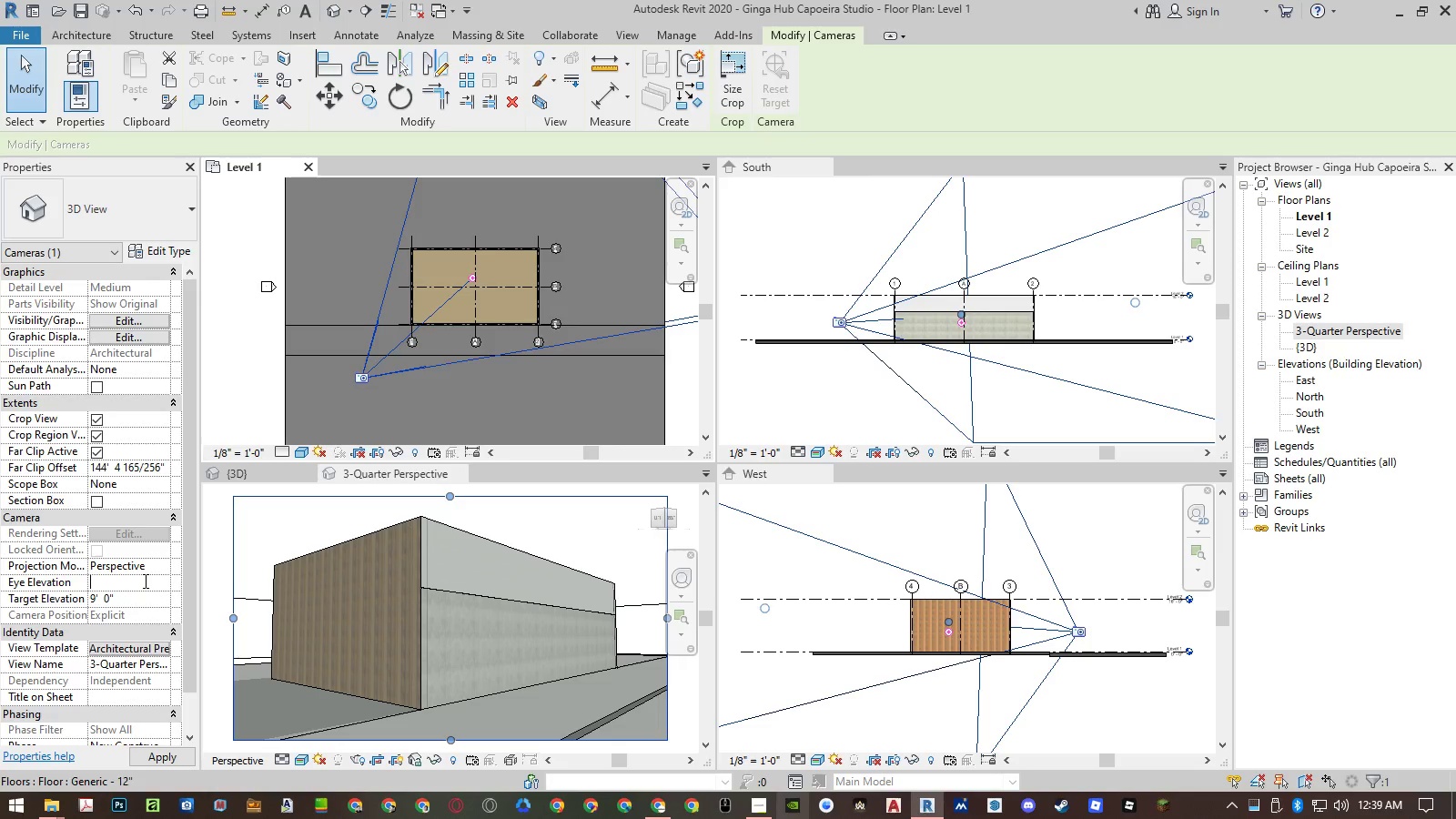 
key(Backspace)
 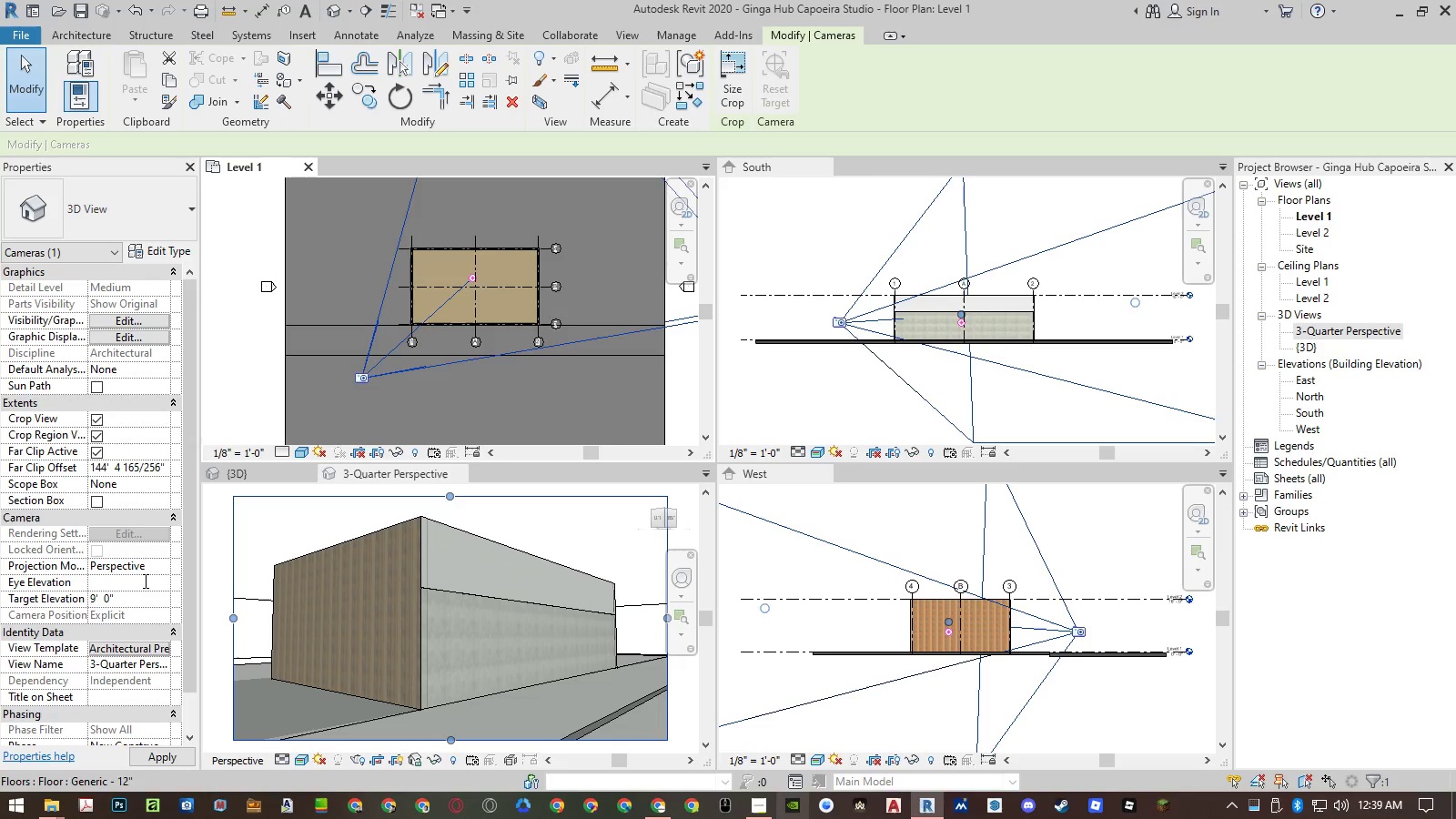 
key(Numpad6)
 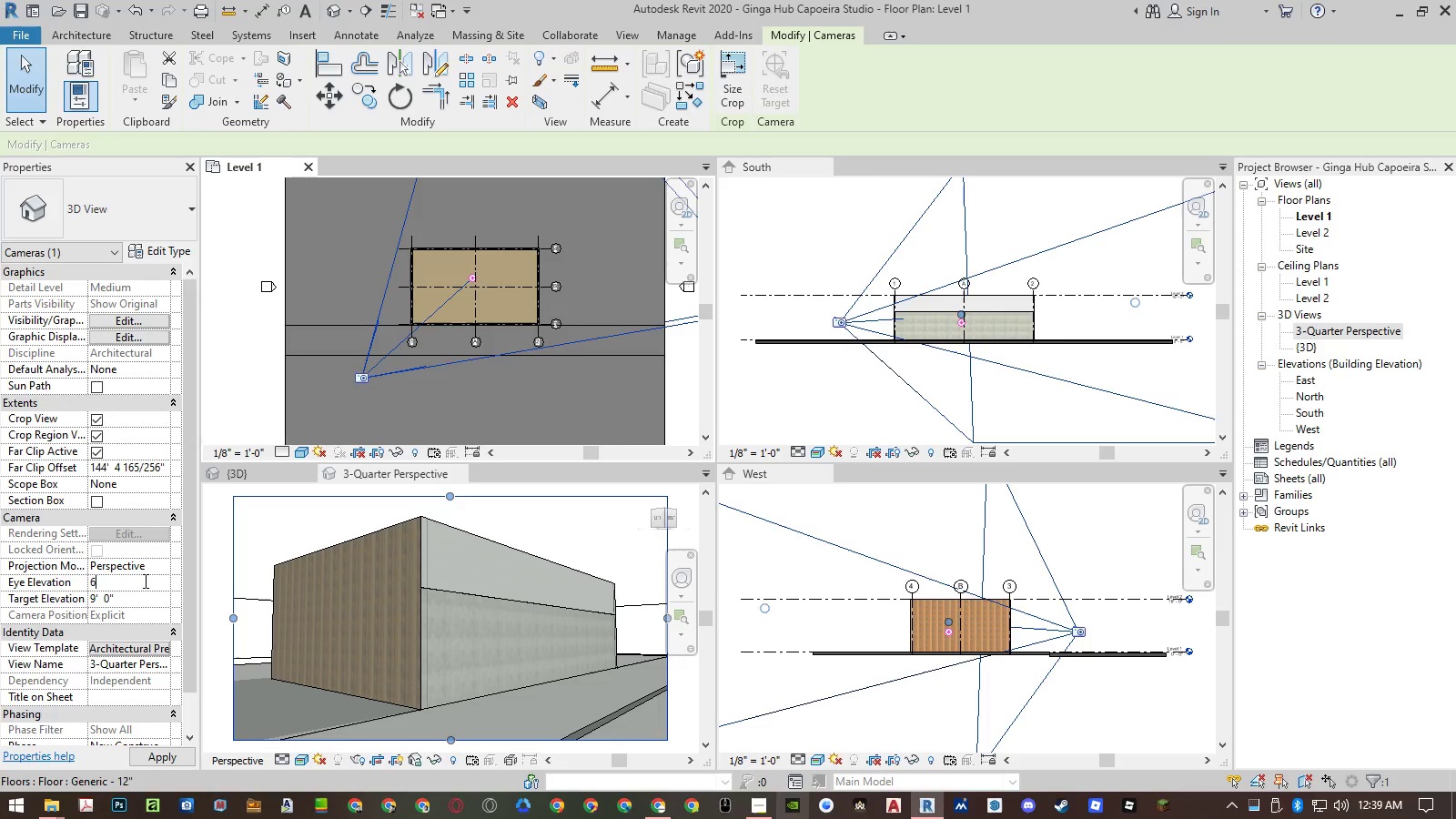 
key(NumpadDecimal)
 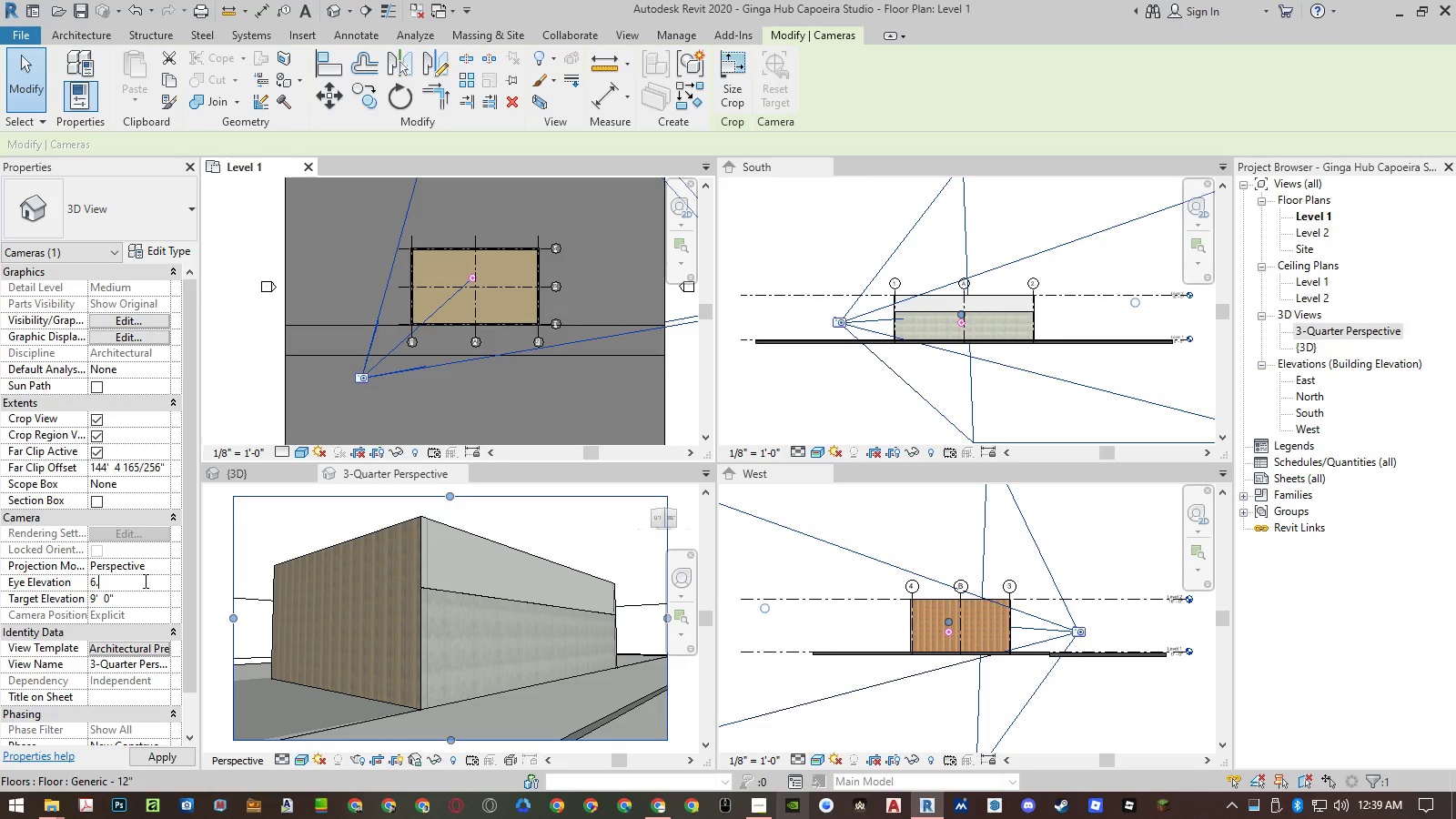 
key(Numpad5)
 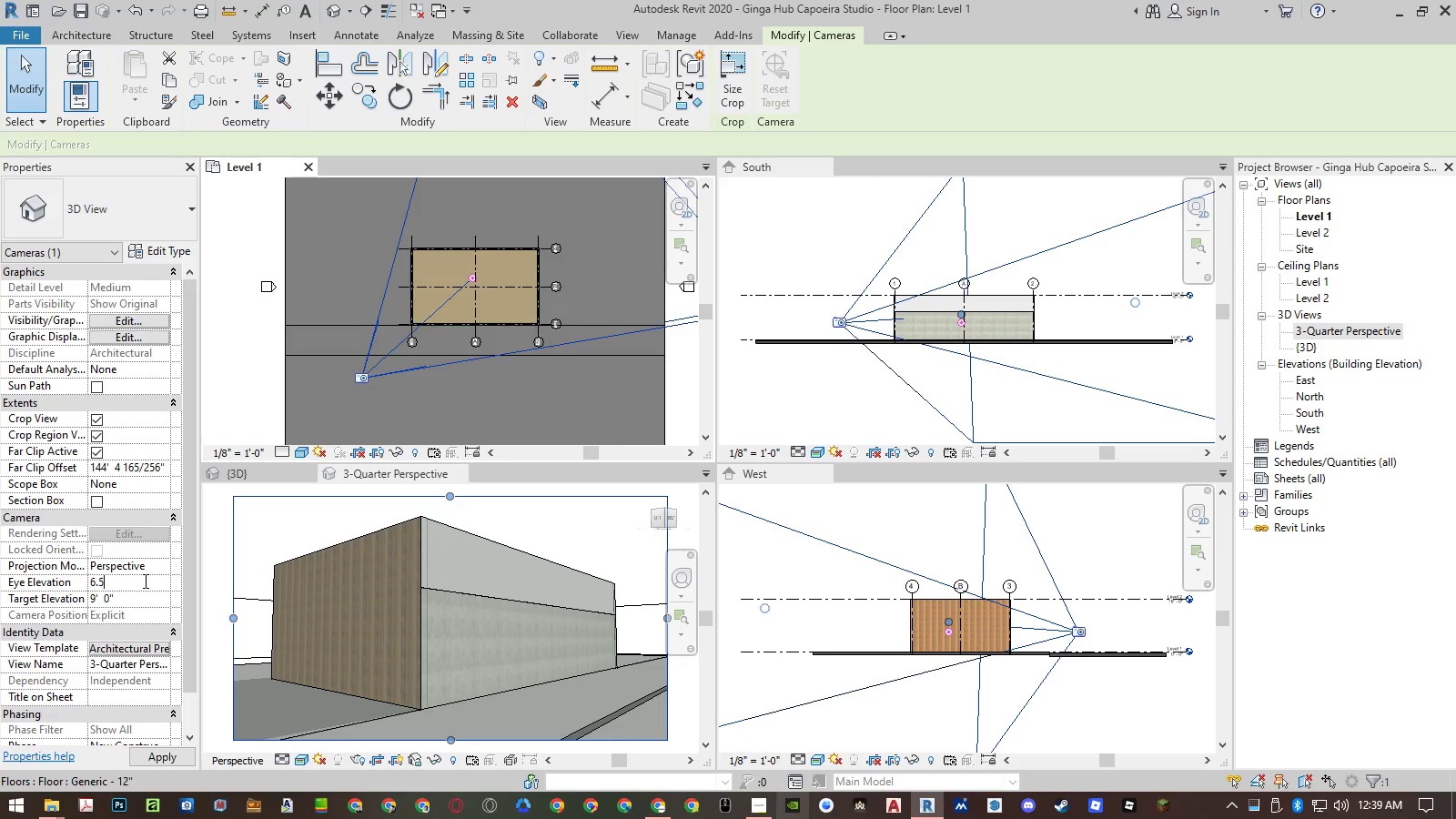 
key(NumpadEnter)
 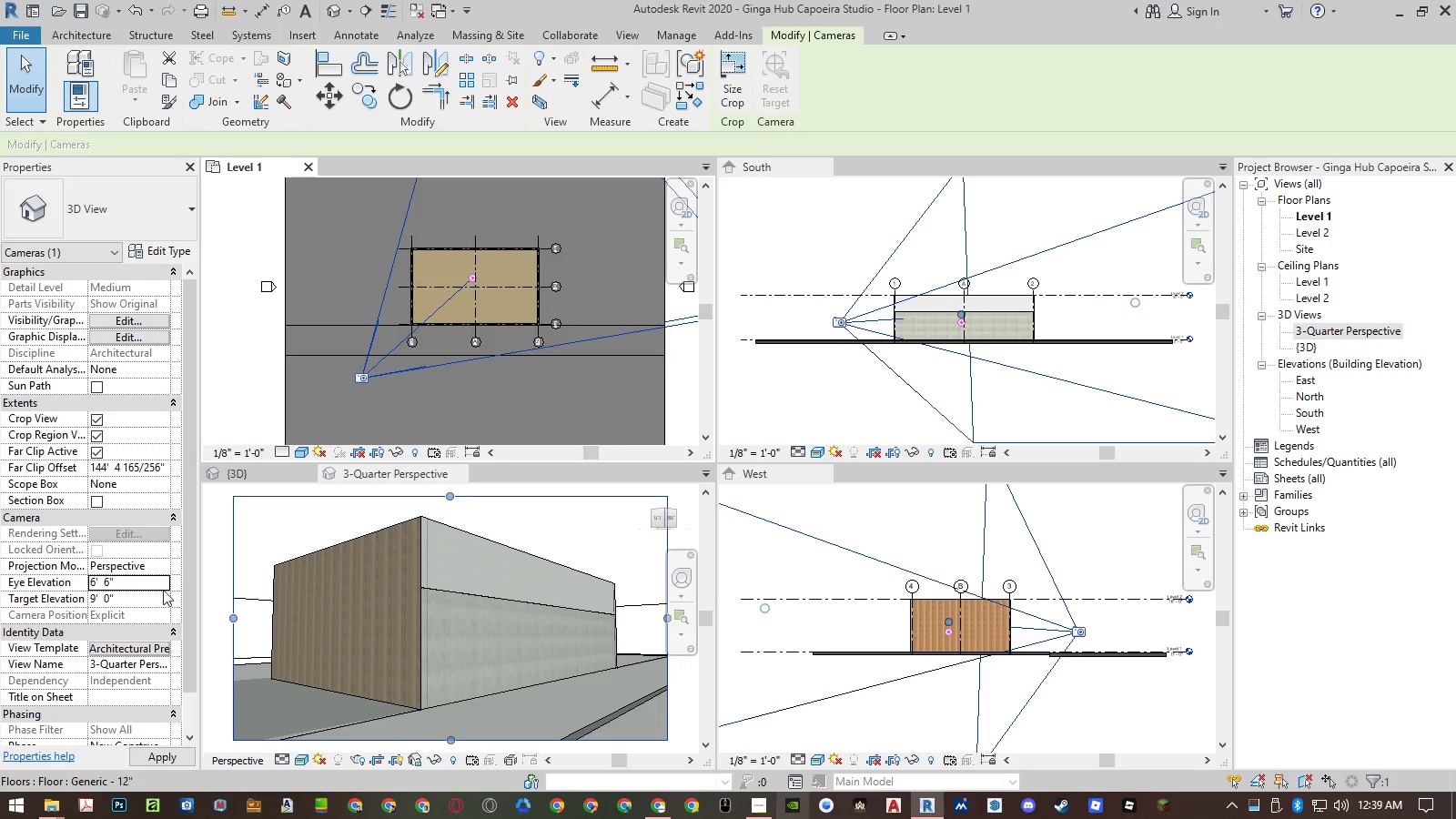 
left_click([208, 585])
 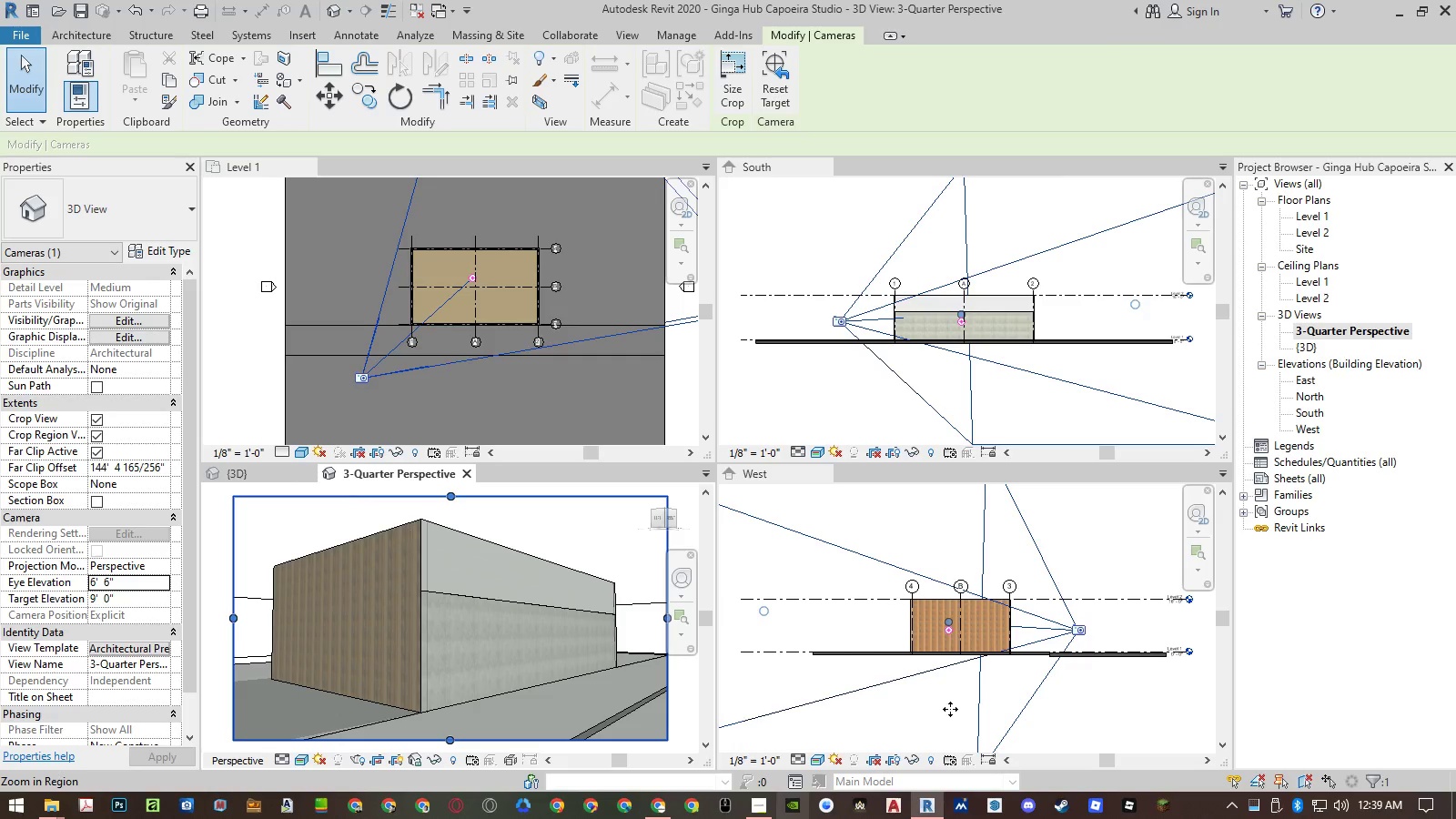 
wait(11.42)
 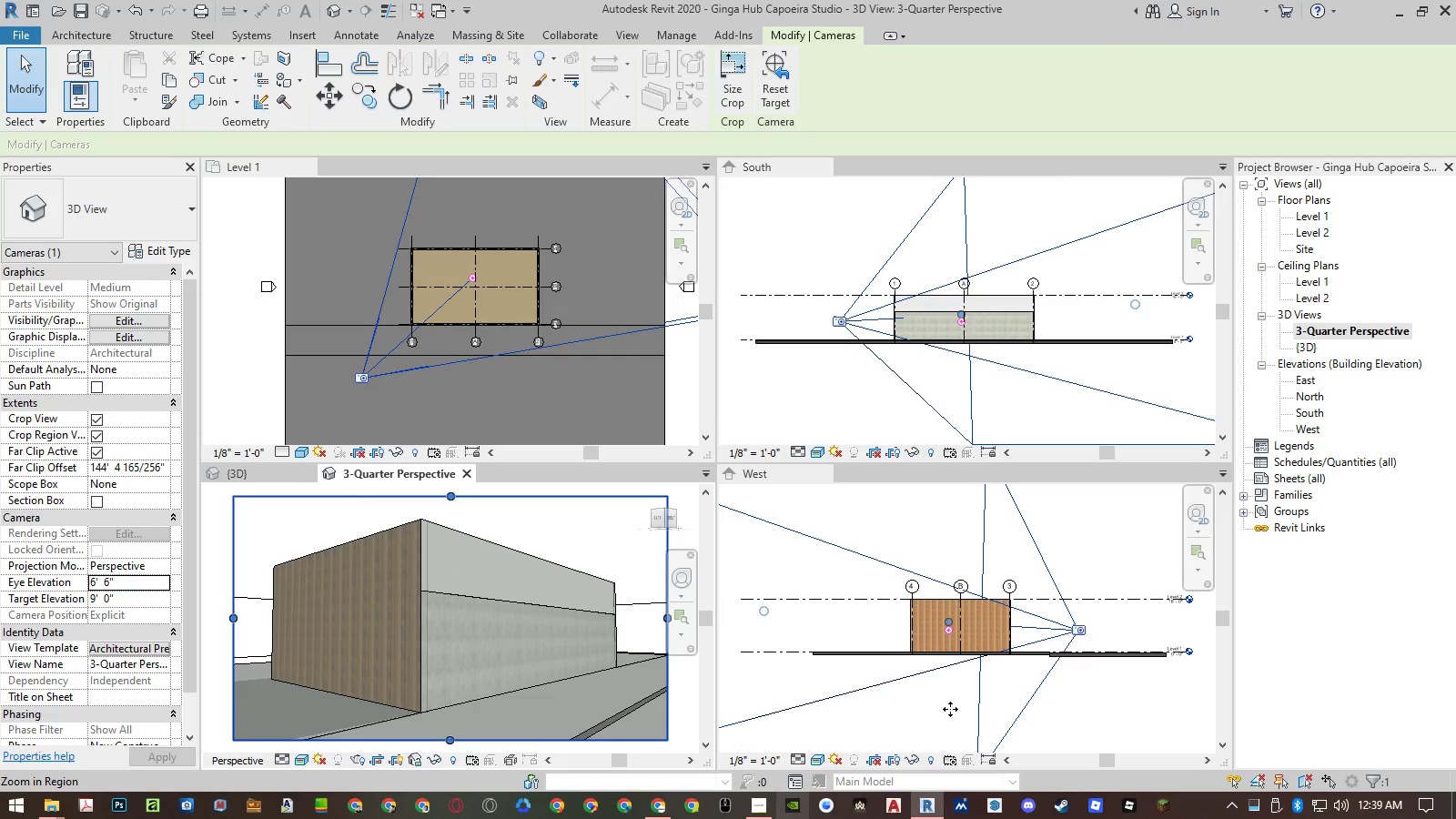 
scroll: coordinate [503, 603], scroll_direction: up, amount: 11.0
 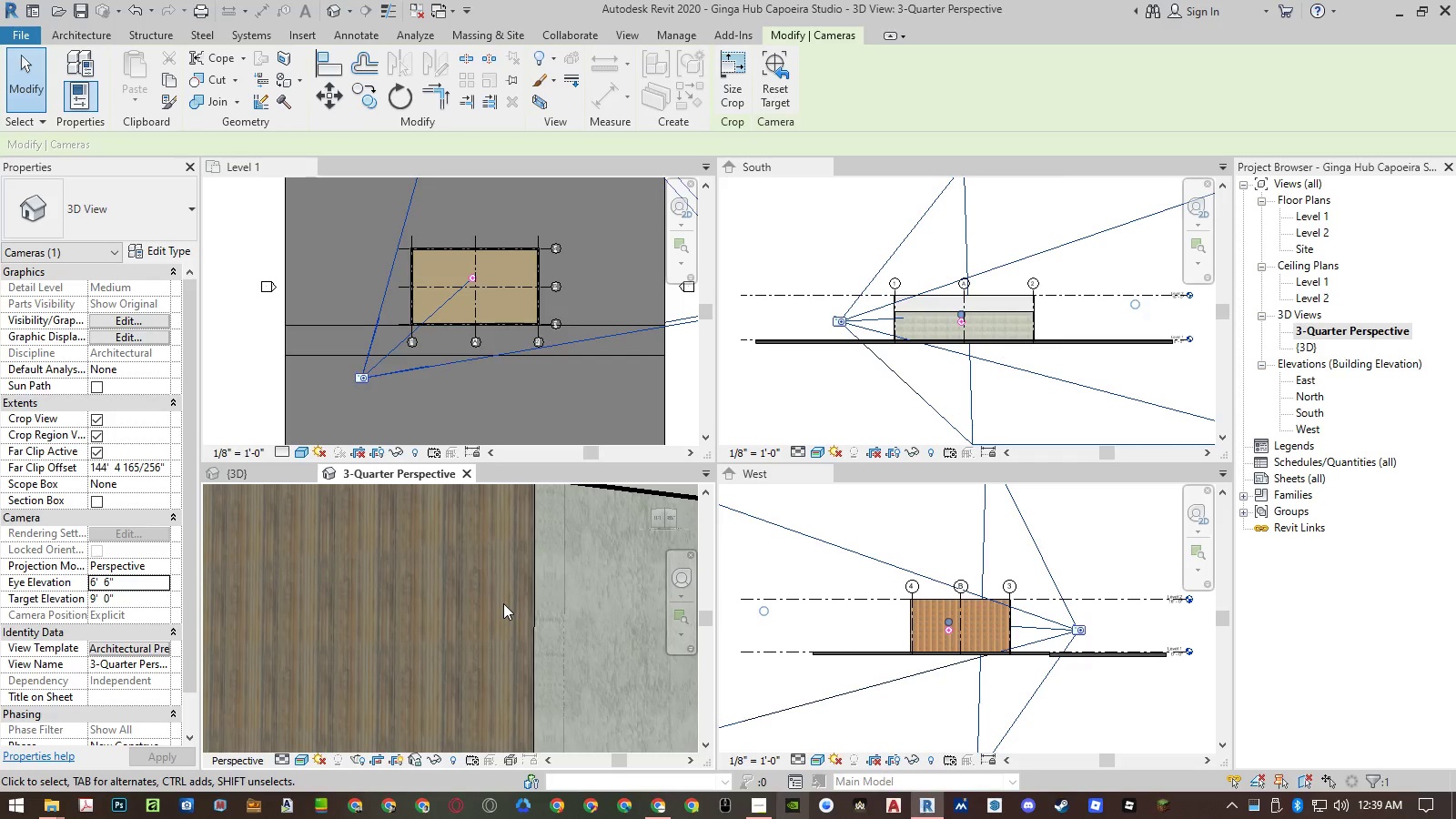 
scroll: coordinate [503, 603], scroll_direction: down, amount: 4.0
 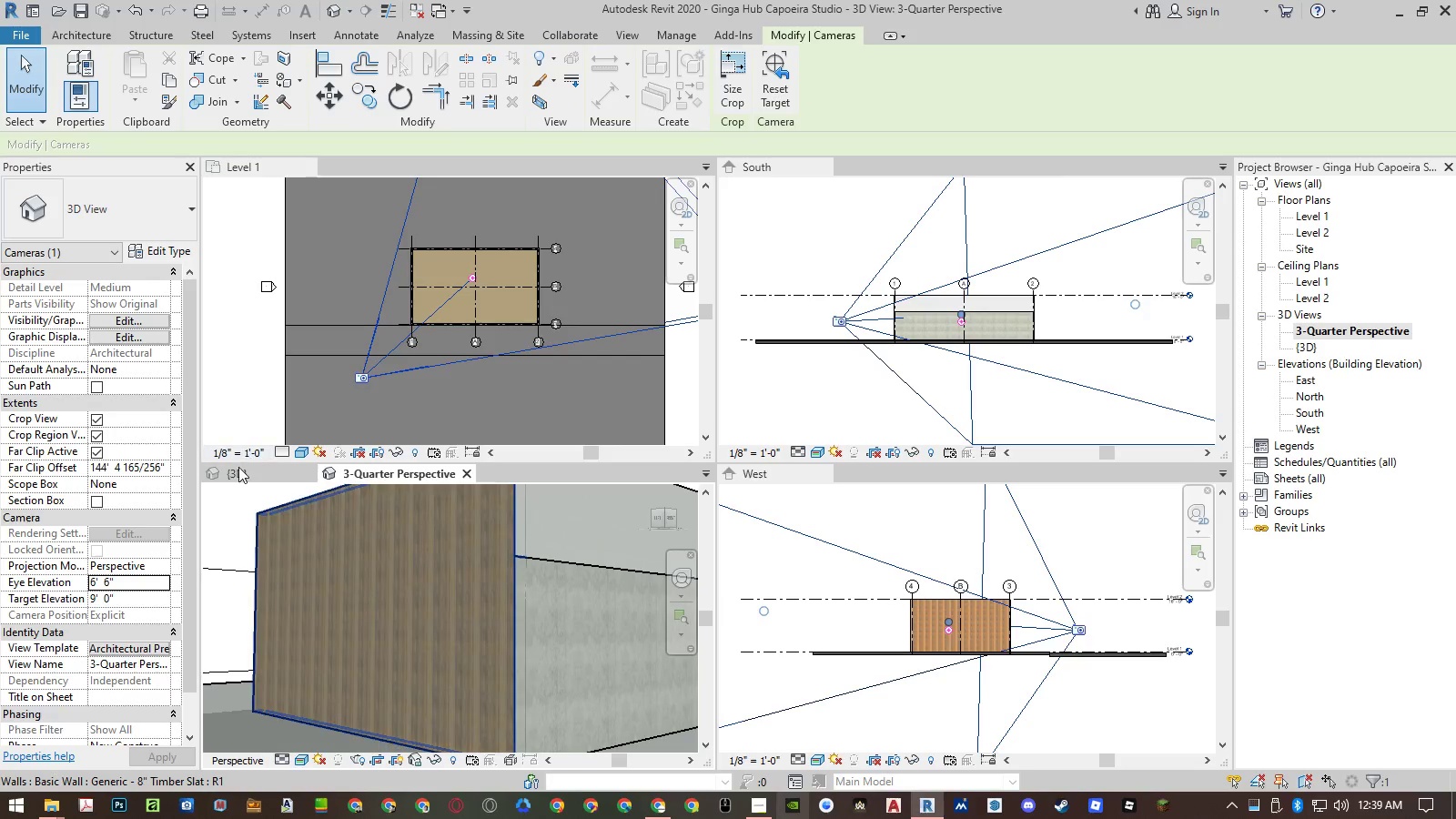 
left_click([238, 468])
 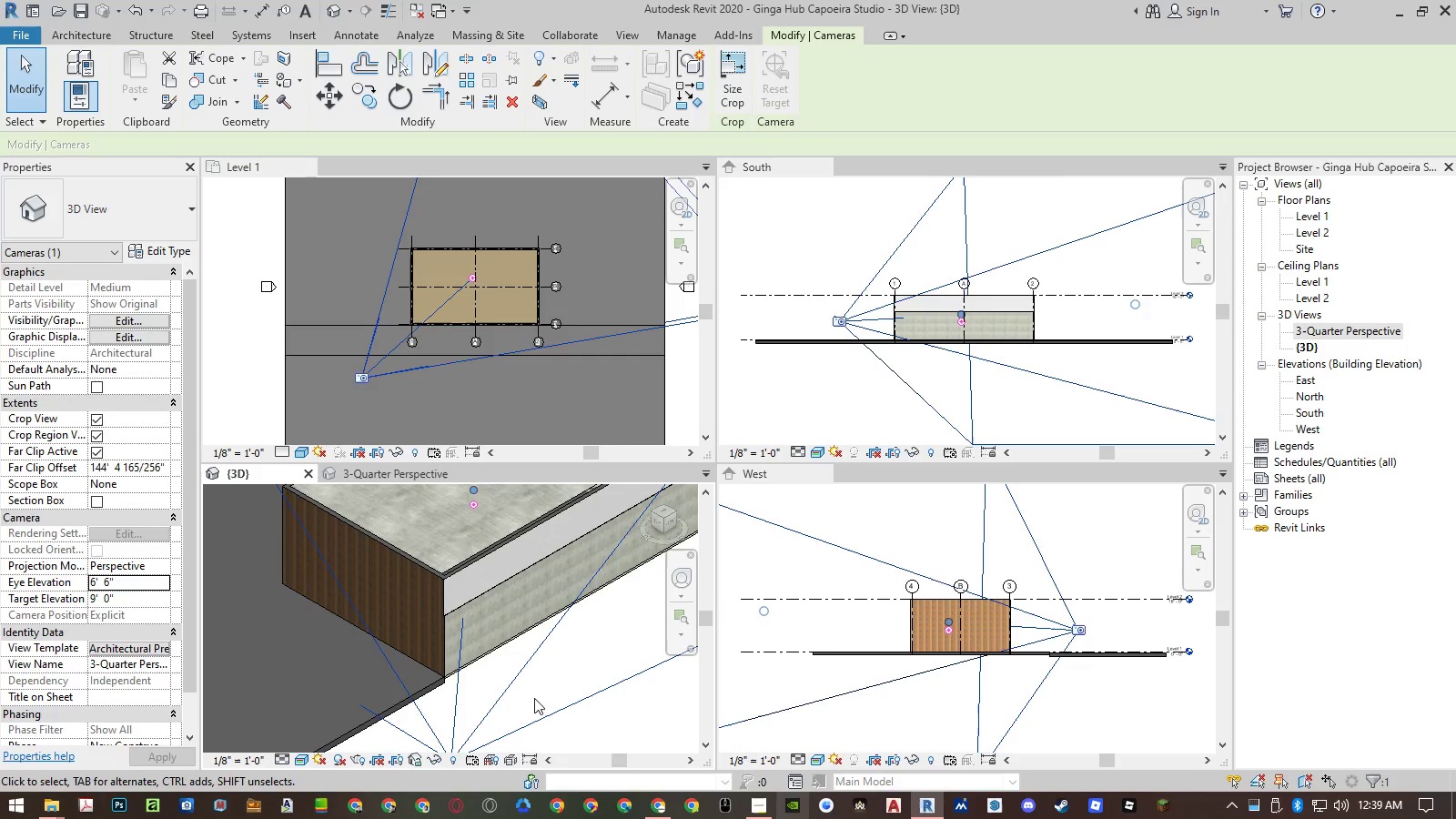 
wait(5.97)
 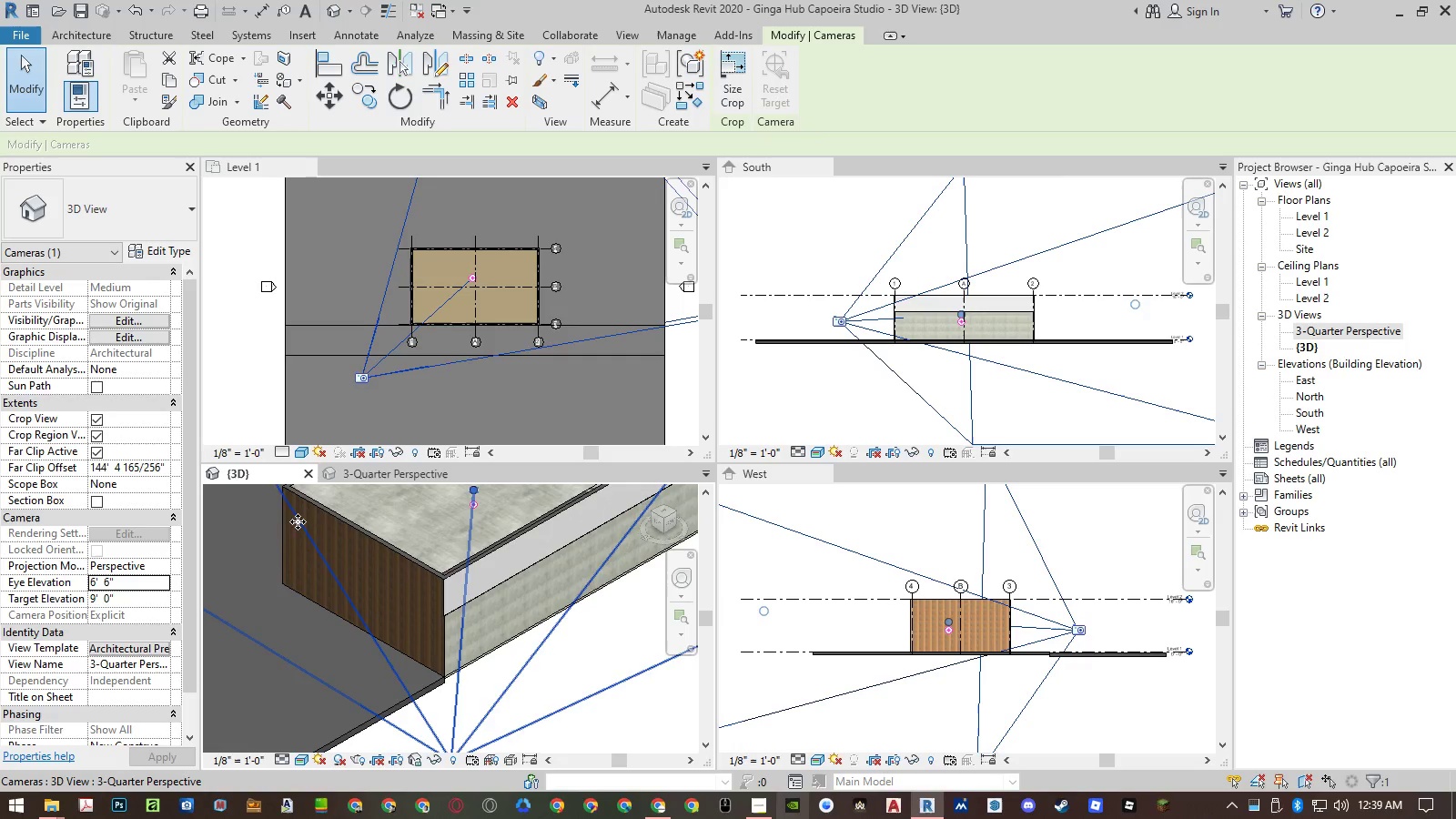 
scroll: coordinate [141, 675], scroll_direction: down, amount: 3.0
 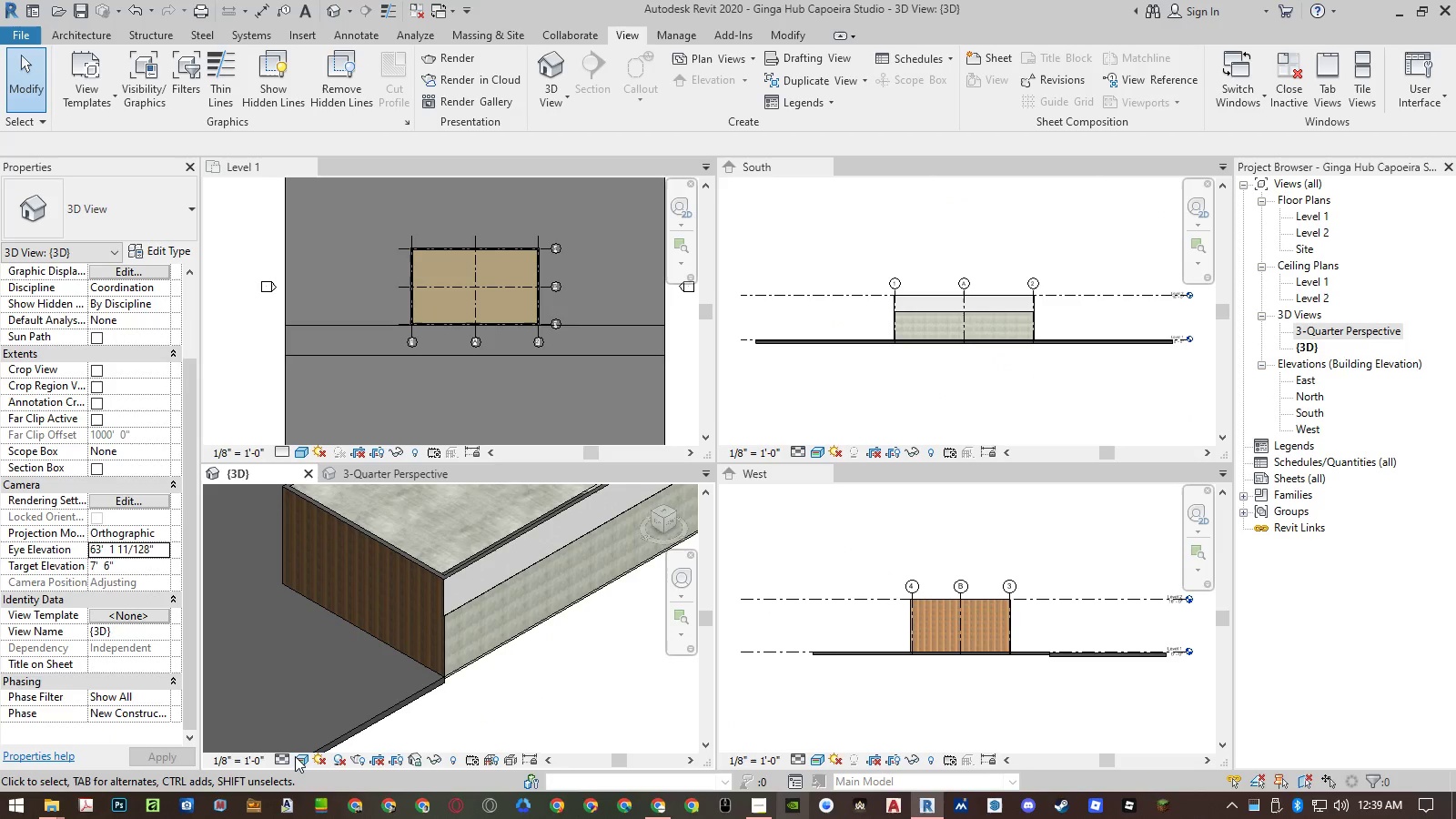 
left_click([280, 759])
 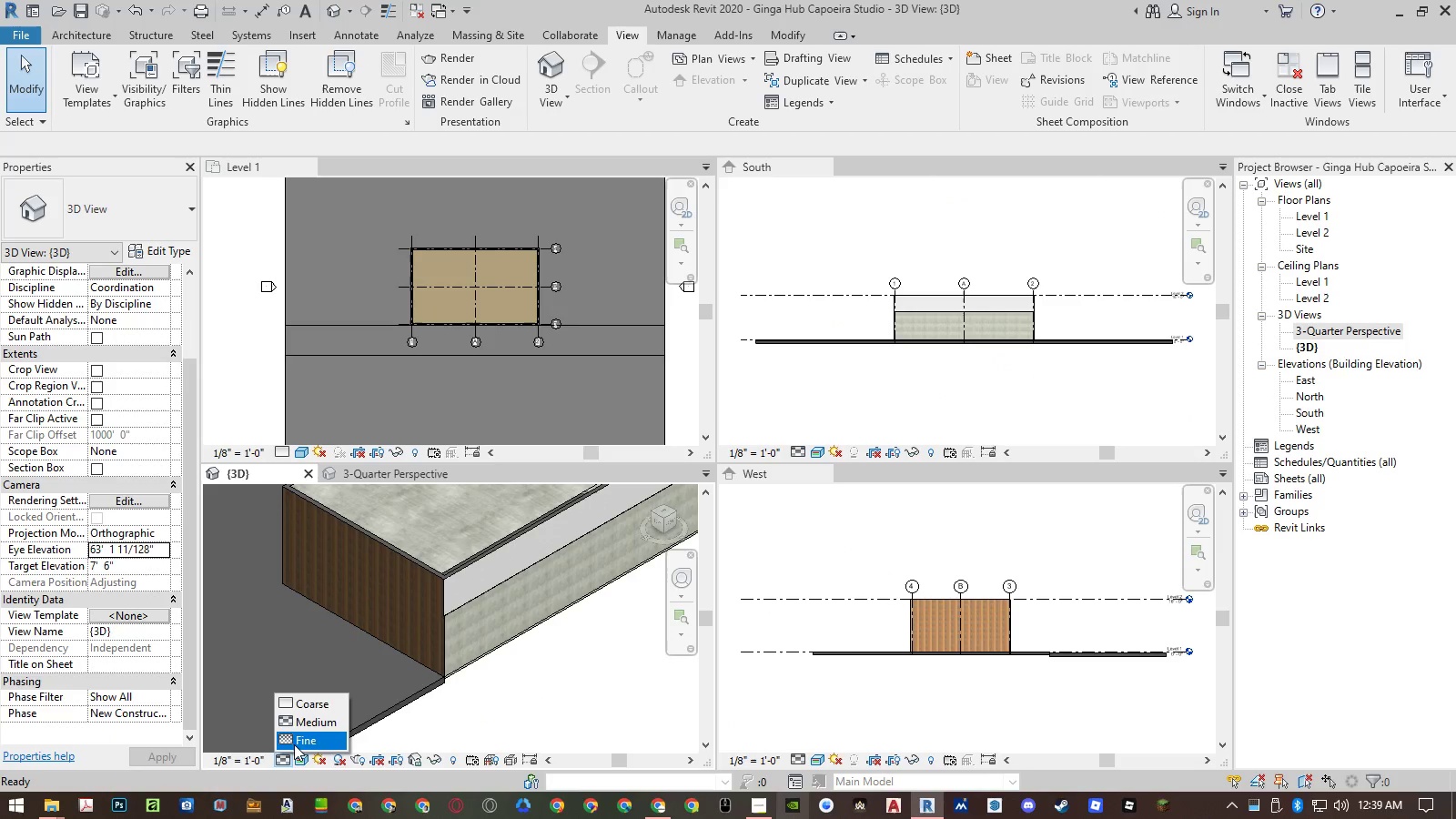 
left_click([294, 743])
 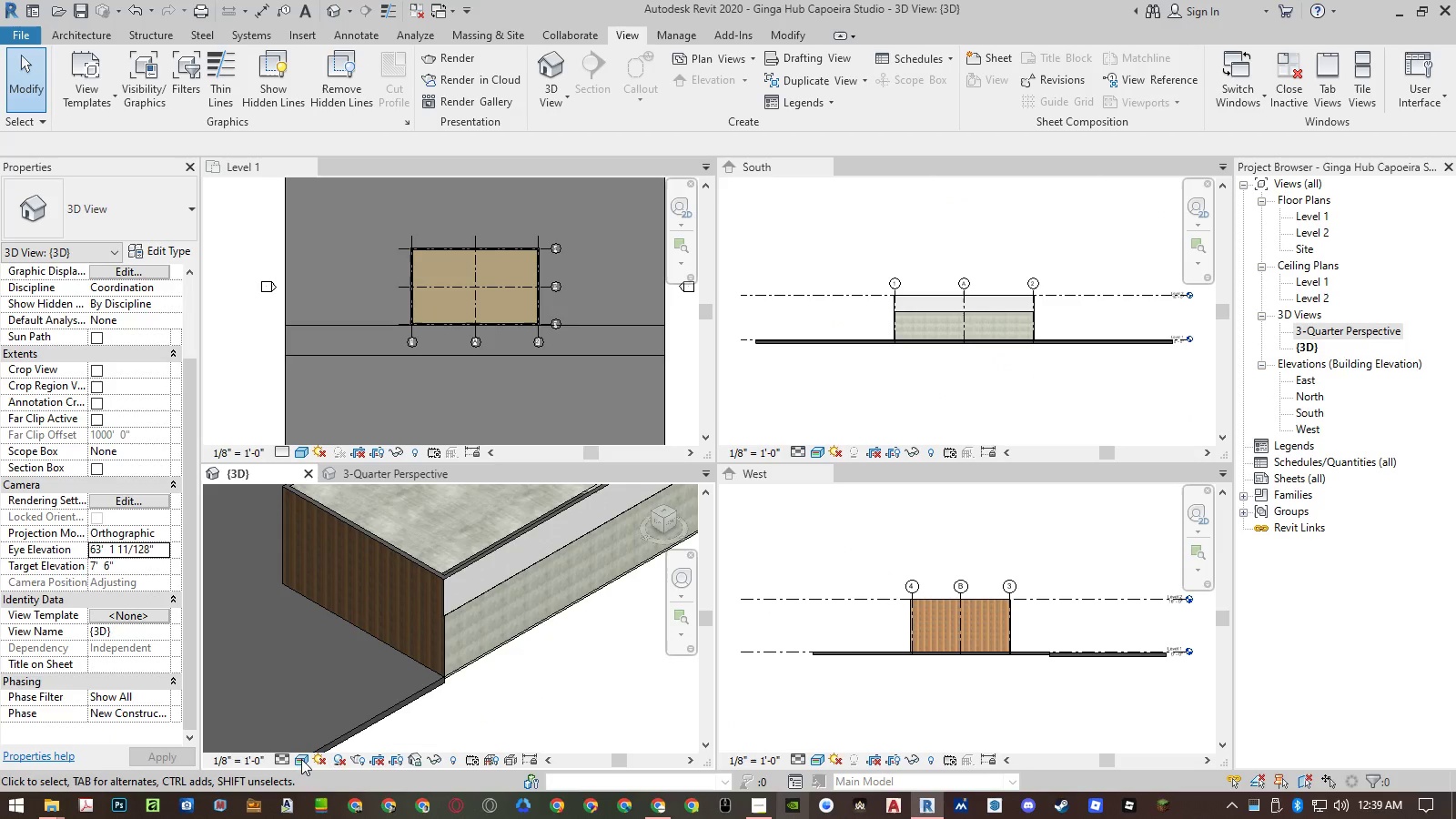 
left_click([301, 760])
 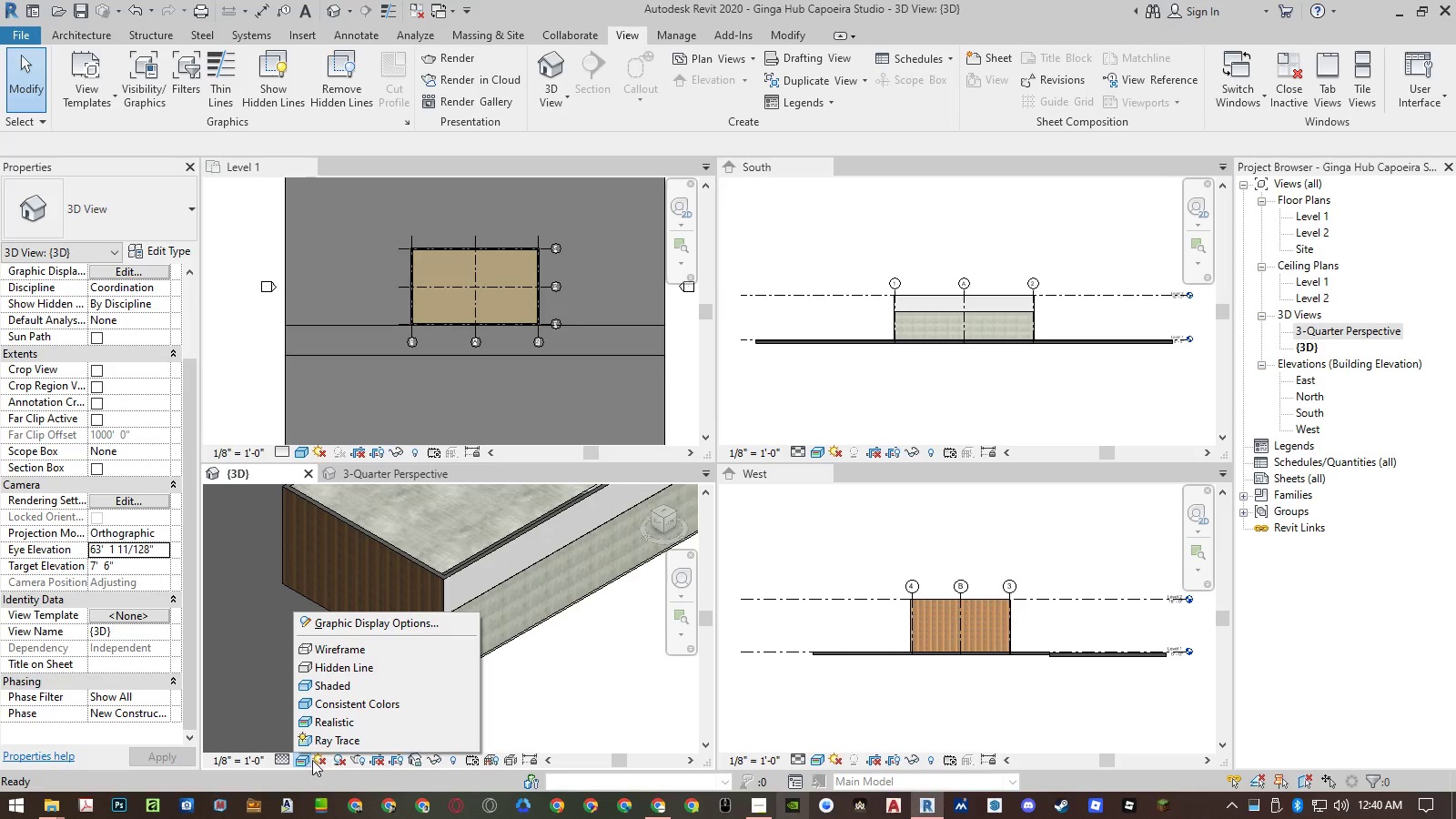 
left_click([547, 657])
 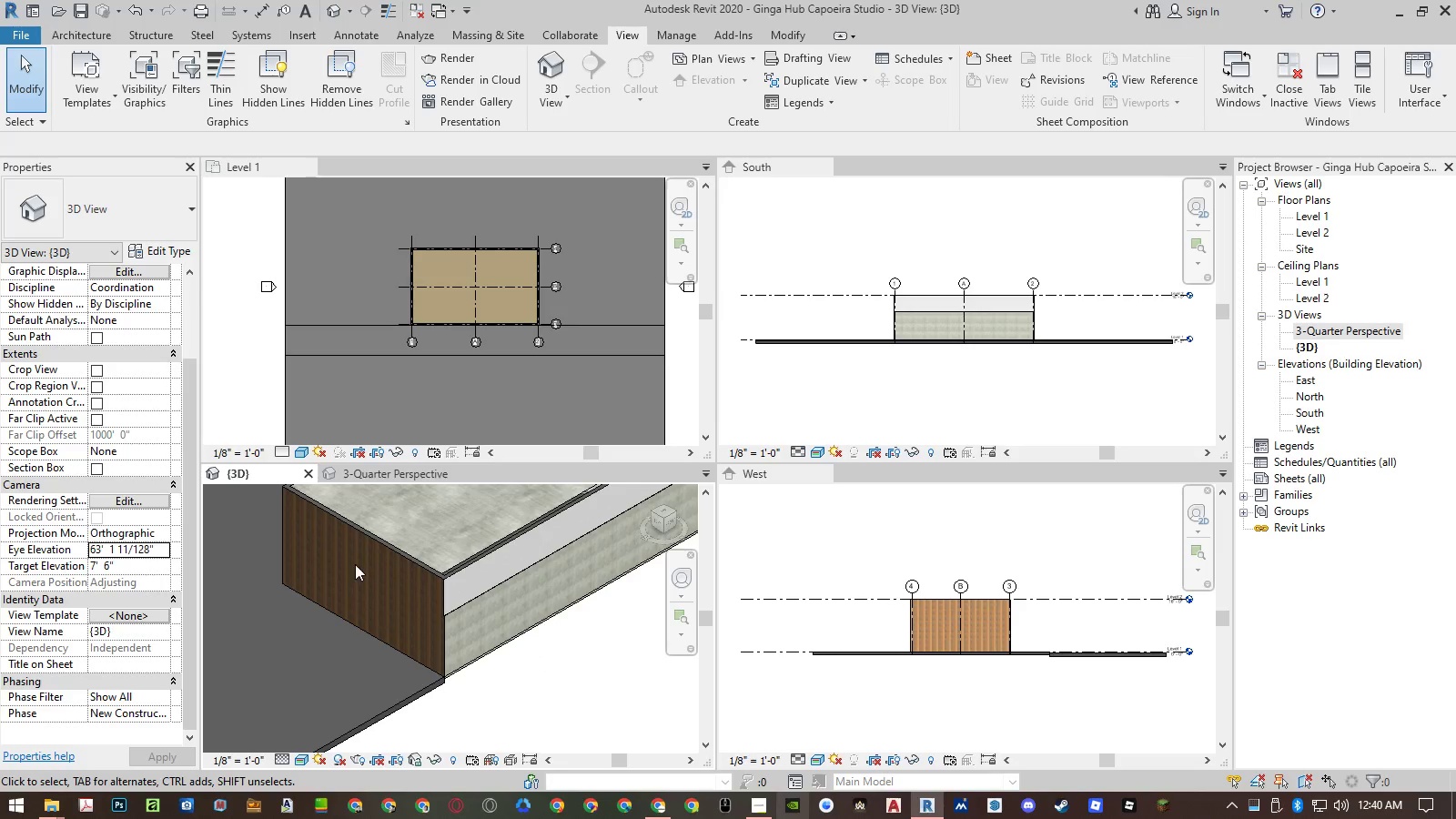 
left_click([377, 538])
 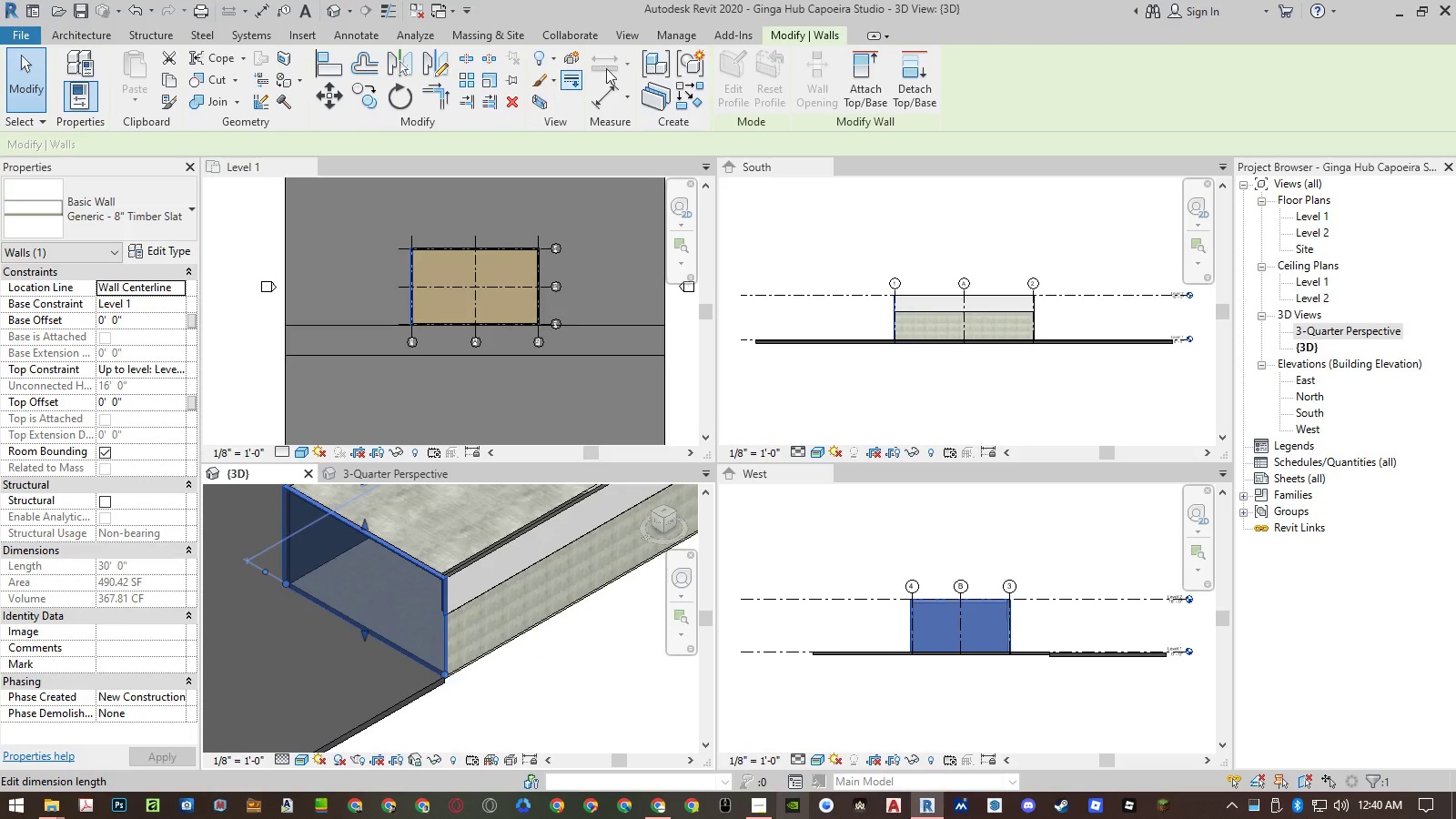 
left_click([680, 35])
 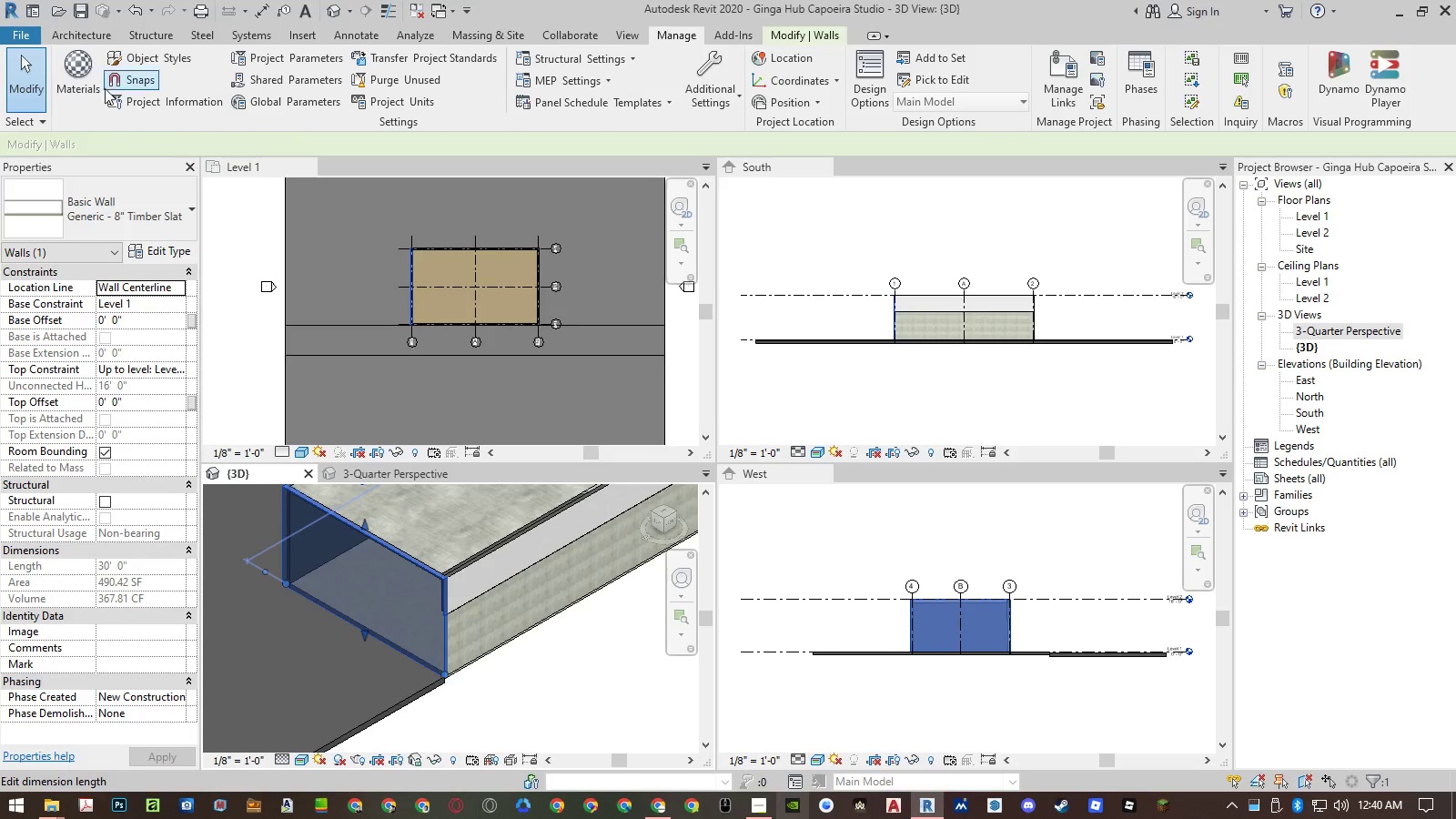 
left_click([76, 84])
 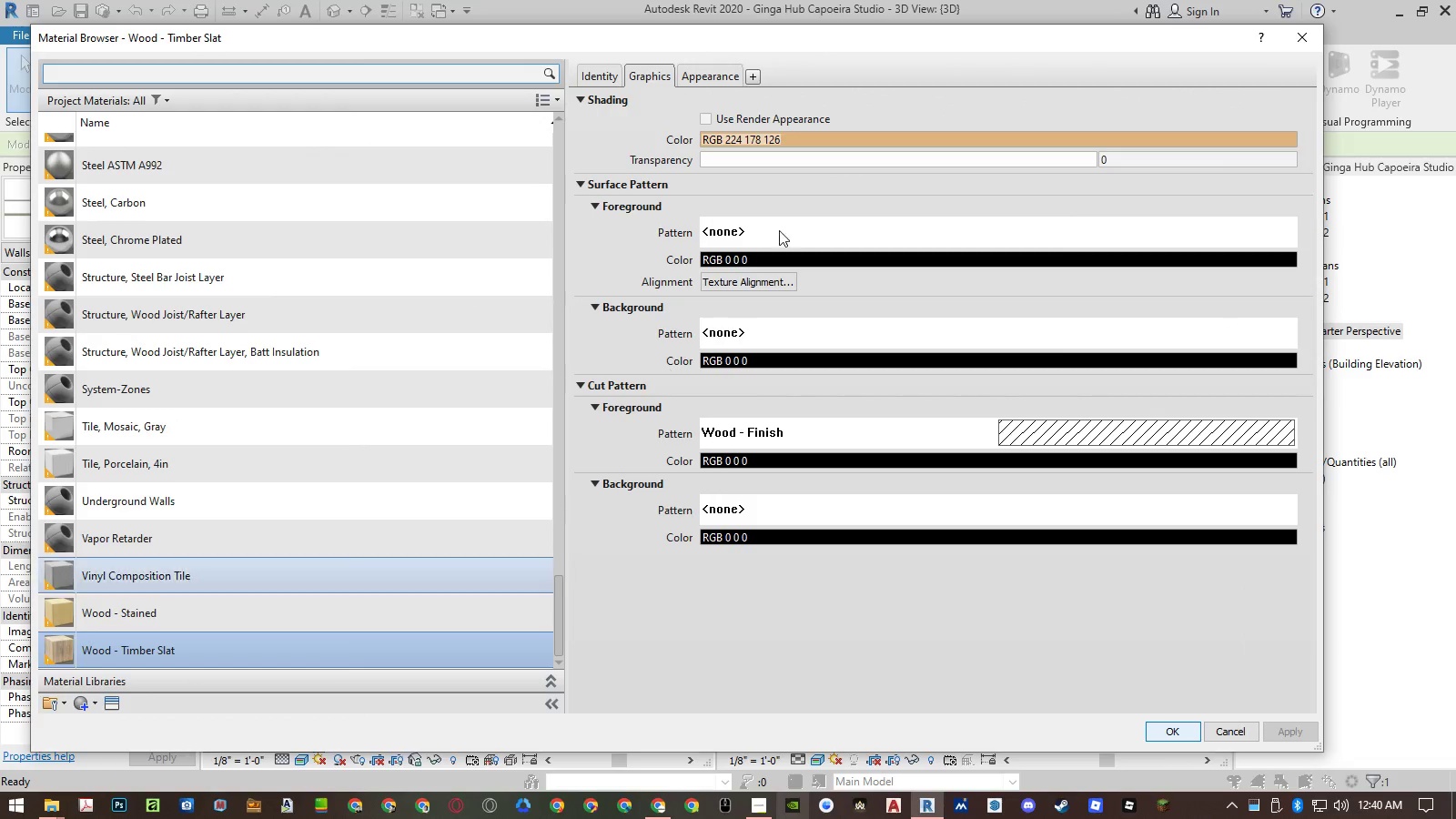 
left_click([695, 73])
 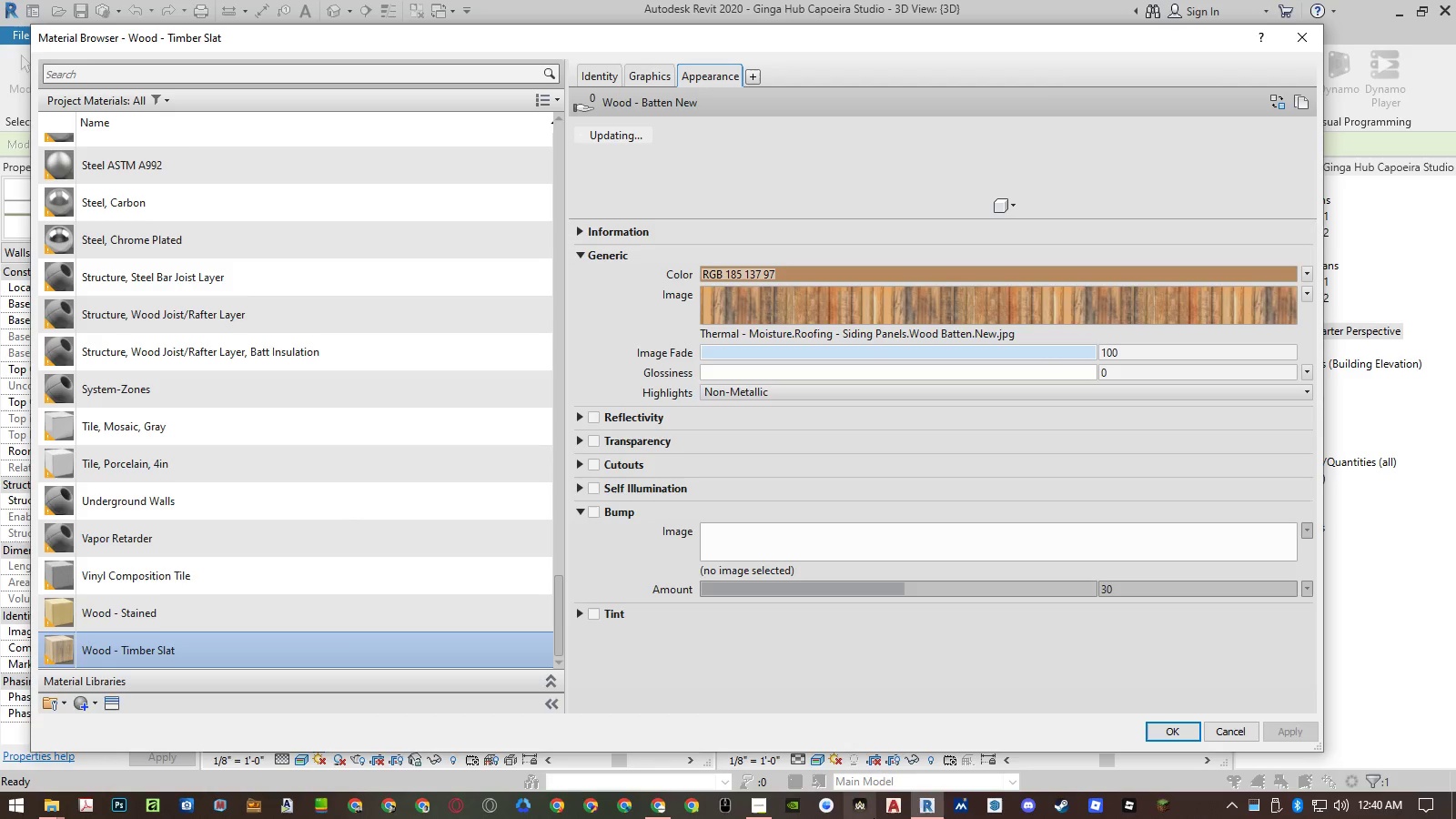 
left_click([768, 801])